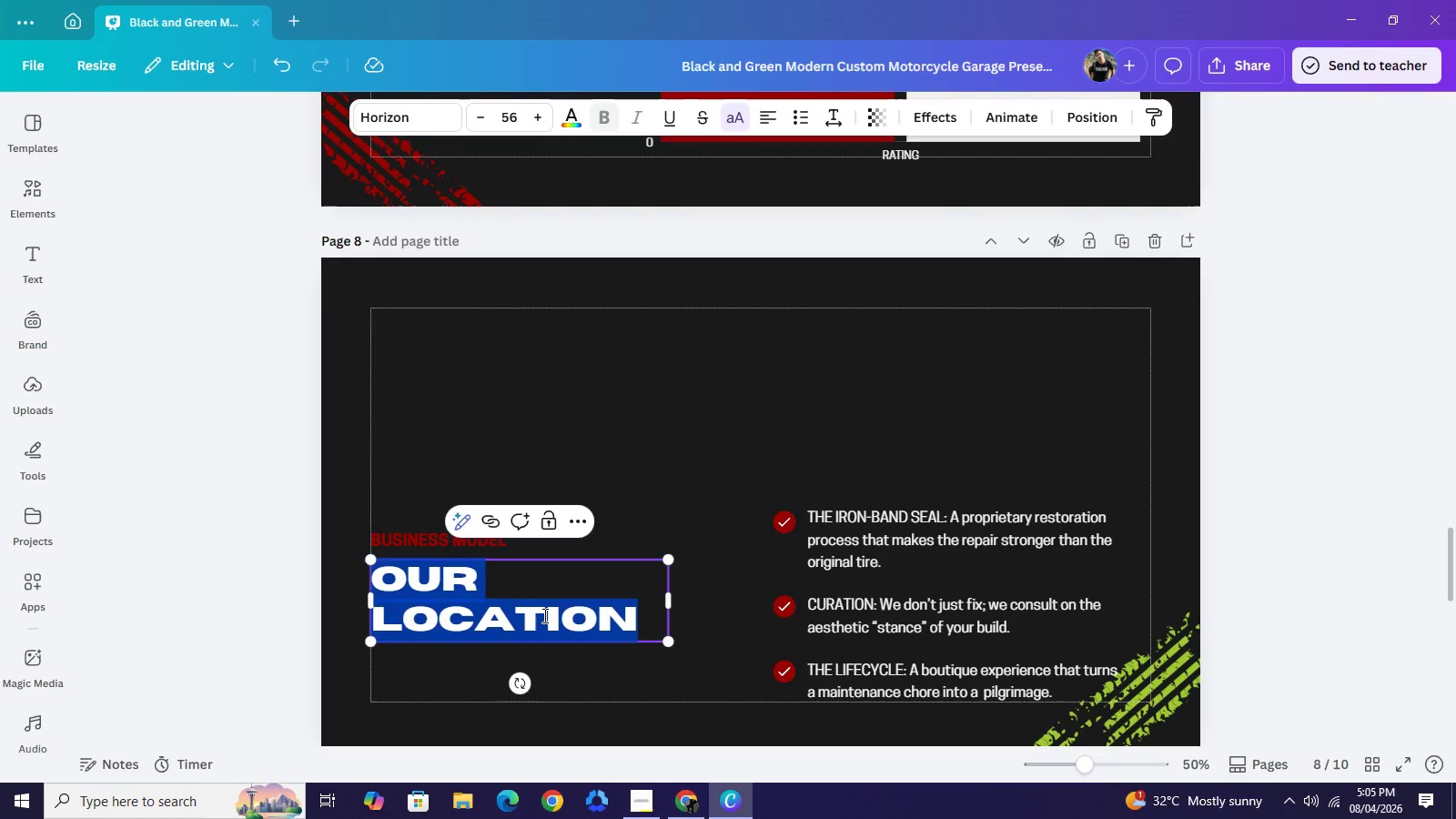 
type(THE EGN=)
key(Backspace)
key(Backspace)
key(Backspace)
type(GNI)
key(Backspace)
key(Backspace)
key(Backspace)
type(NGINE OR RE)
key(Backspace)
key(Backspace)
key(Backspace)
key(Backspace)
type(D)
key(Backspace)
type(F REVENUE)
 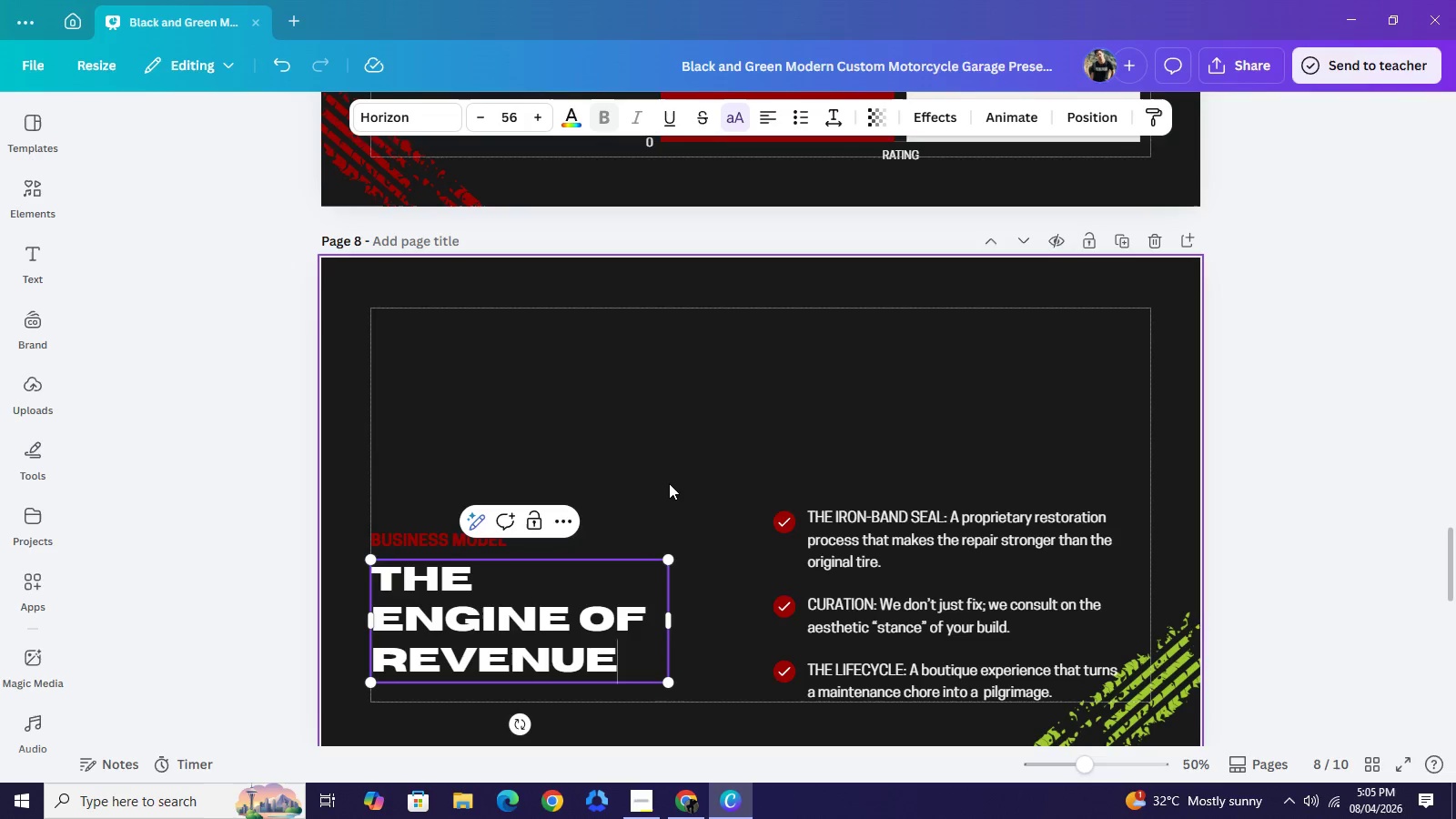 
left_click([669, 482])
 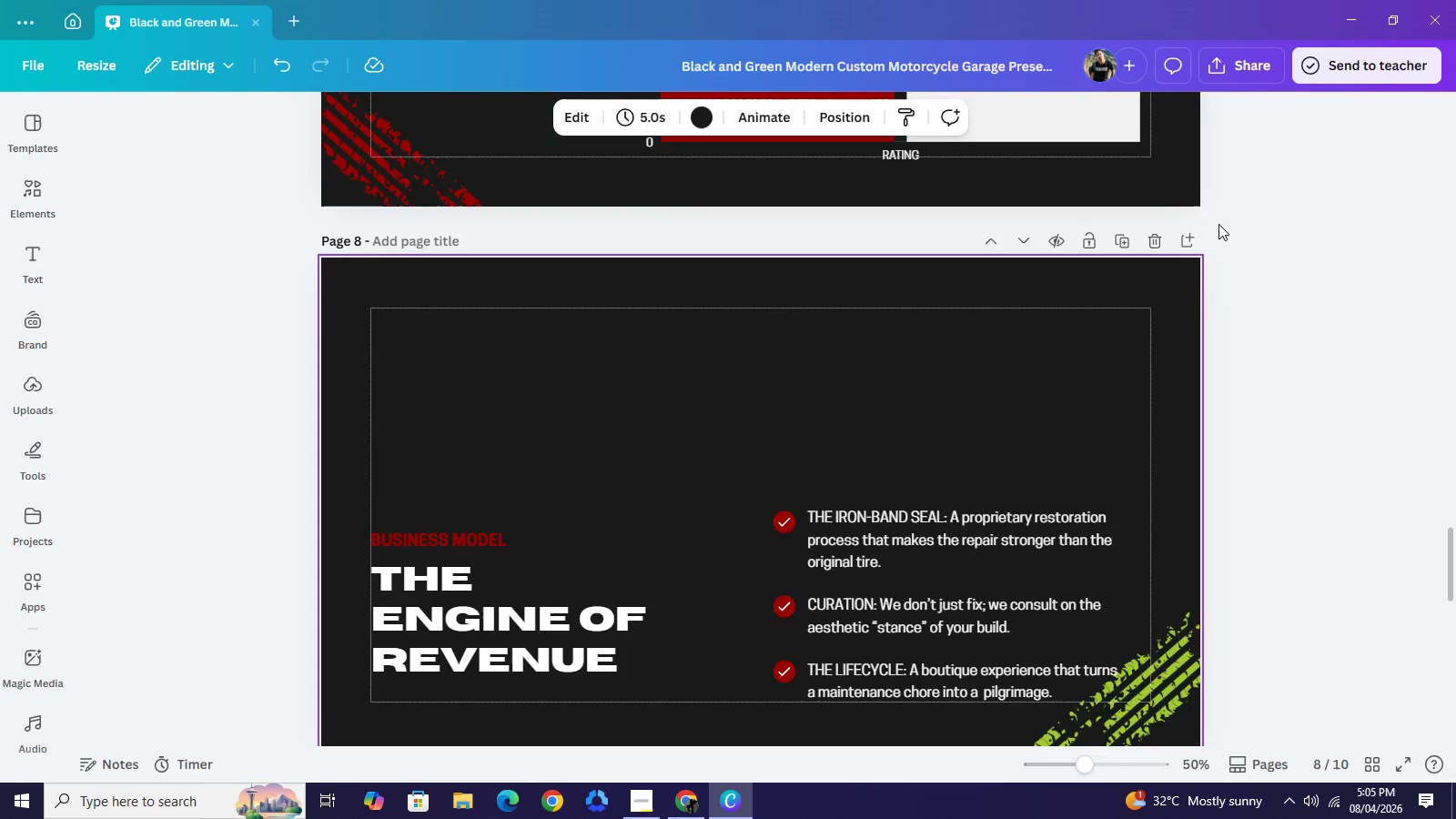 
wait(21.47)
 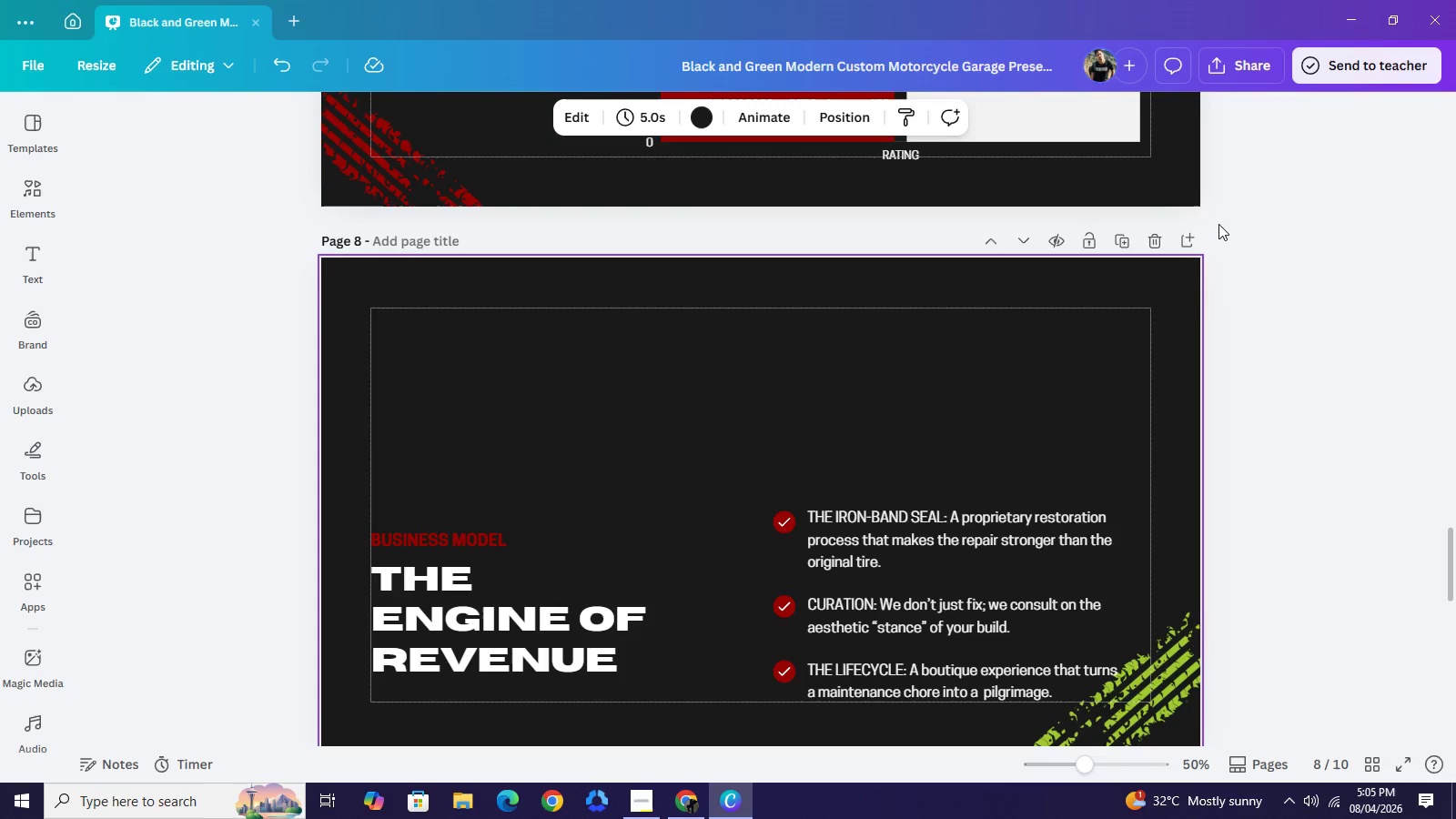 
scroll: coordinate [1218, 224], scroll_direction: up, amount: 4.0
 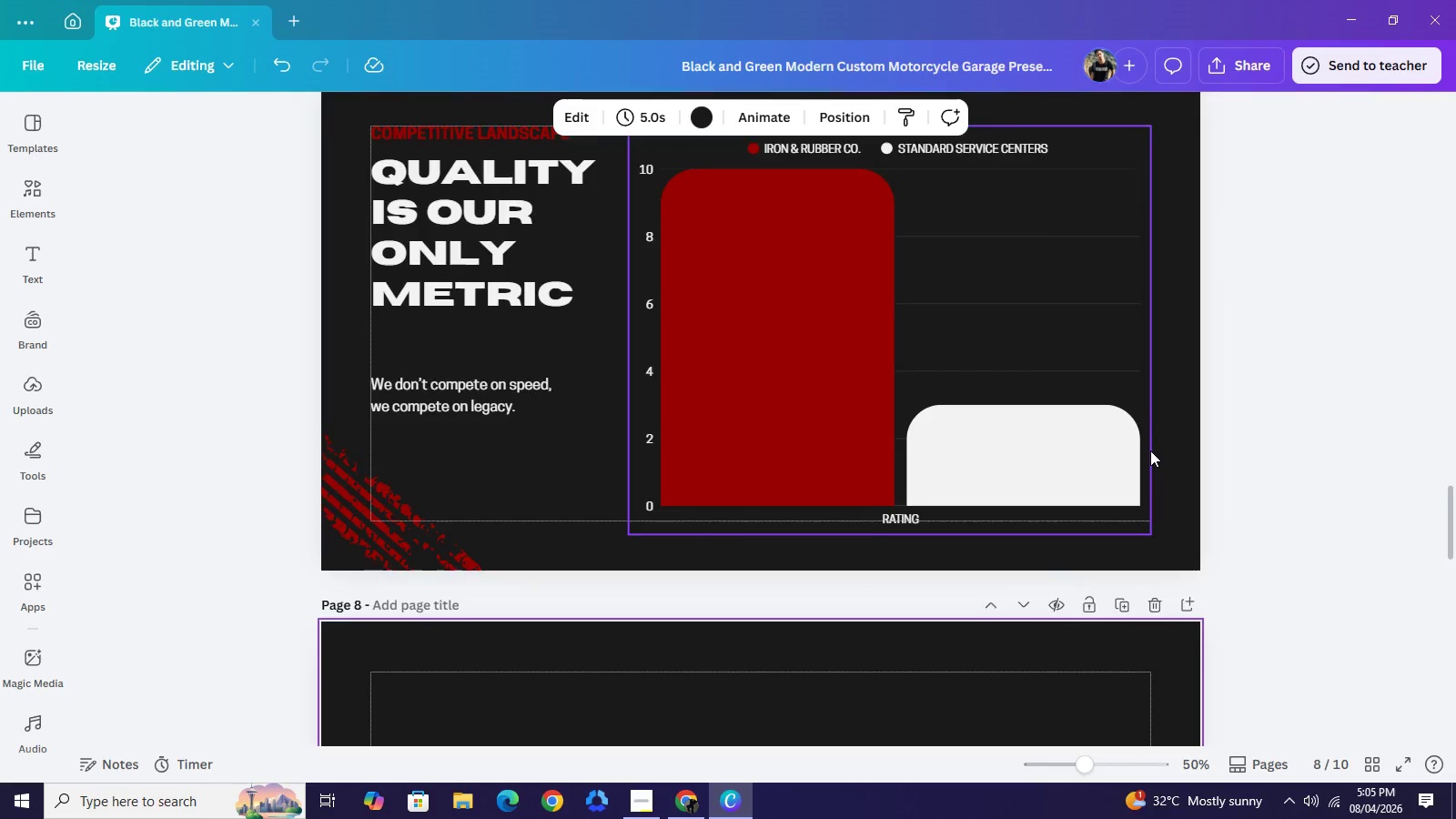 
scroll: coordinate [928, 514], scroll_direction: down, amount: 4.0
 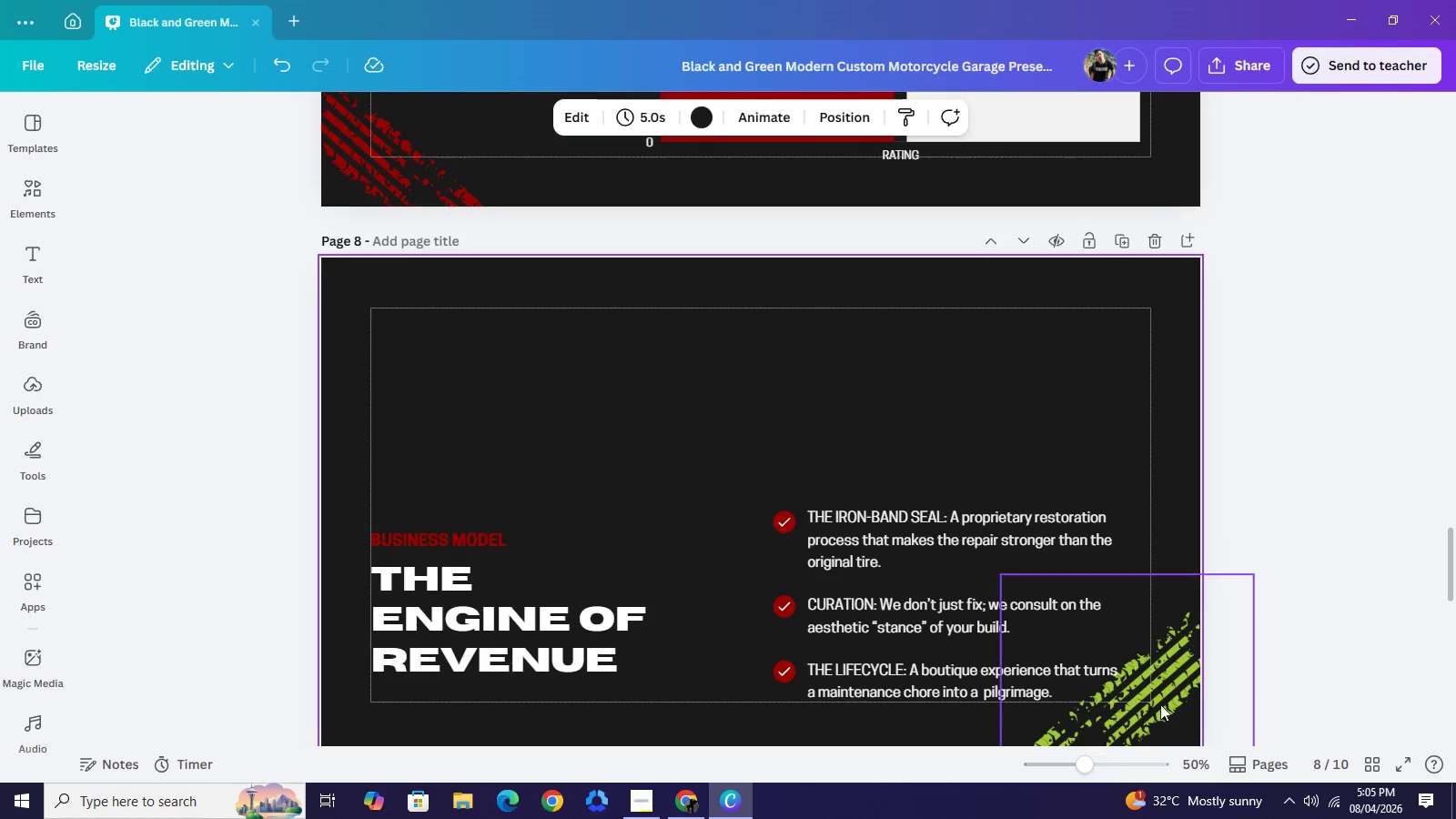 
left_click([1160, 704])
 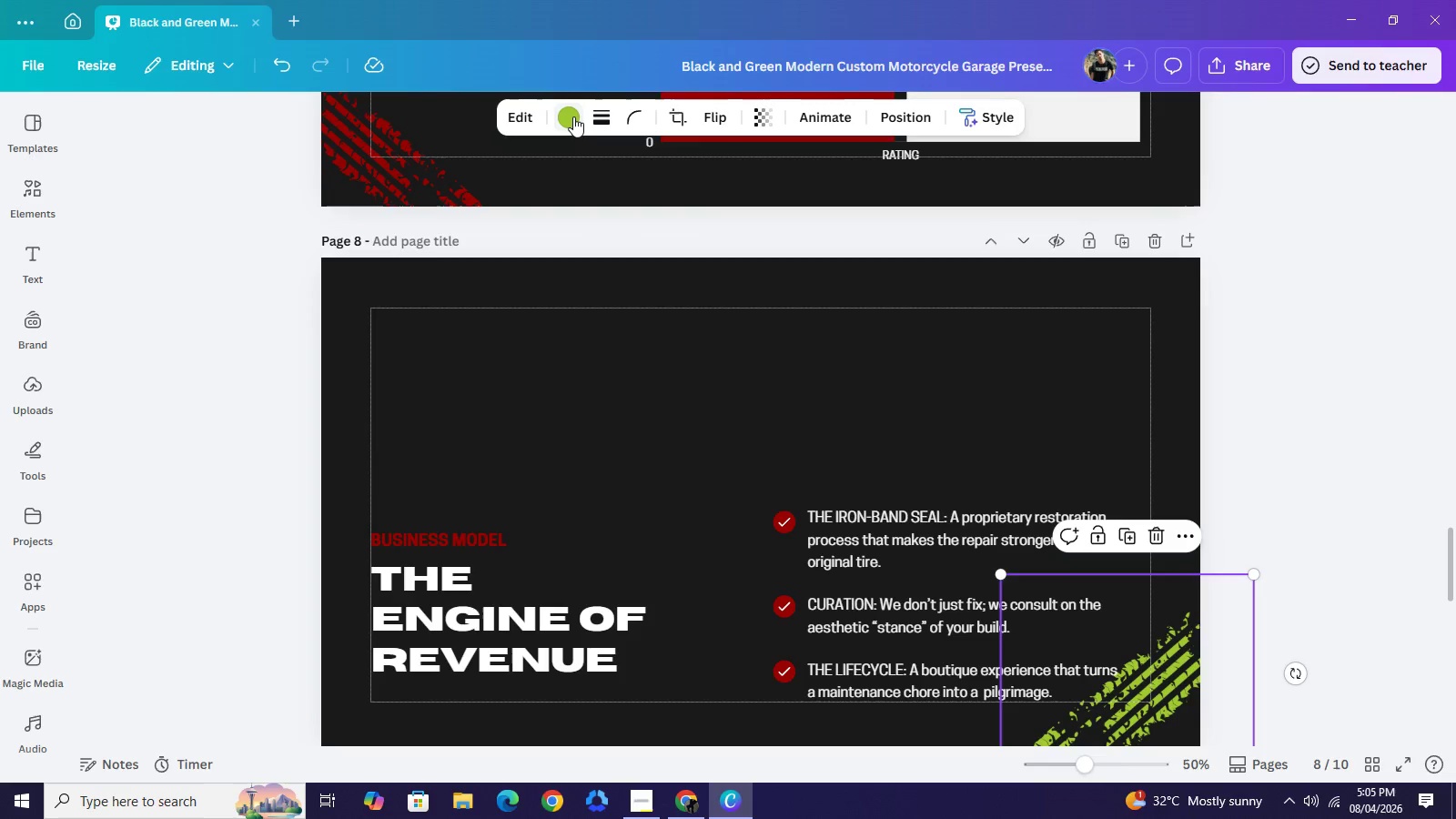 
left_click([573, 116])
 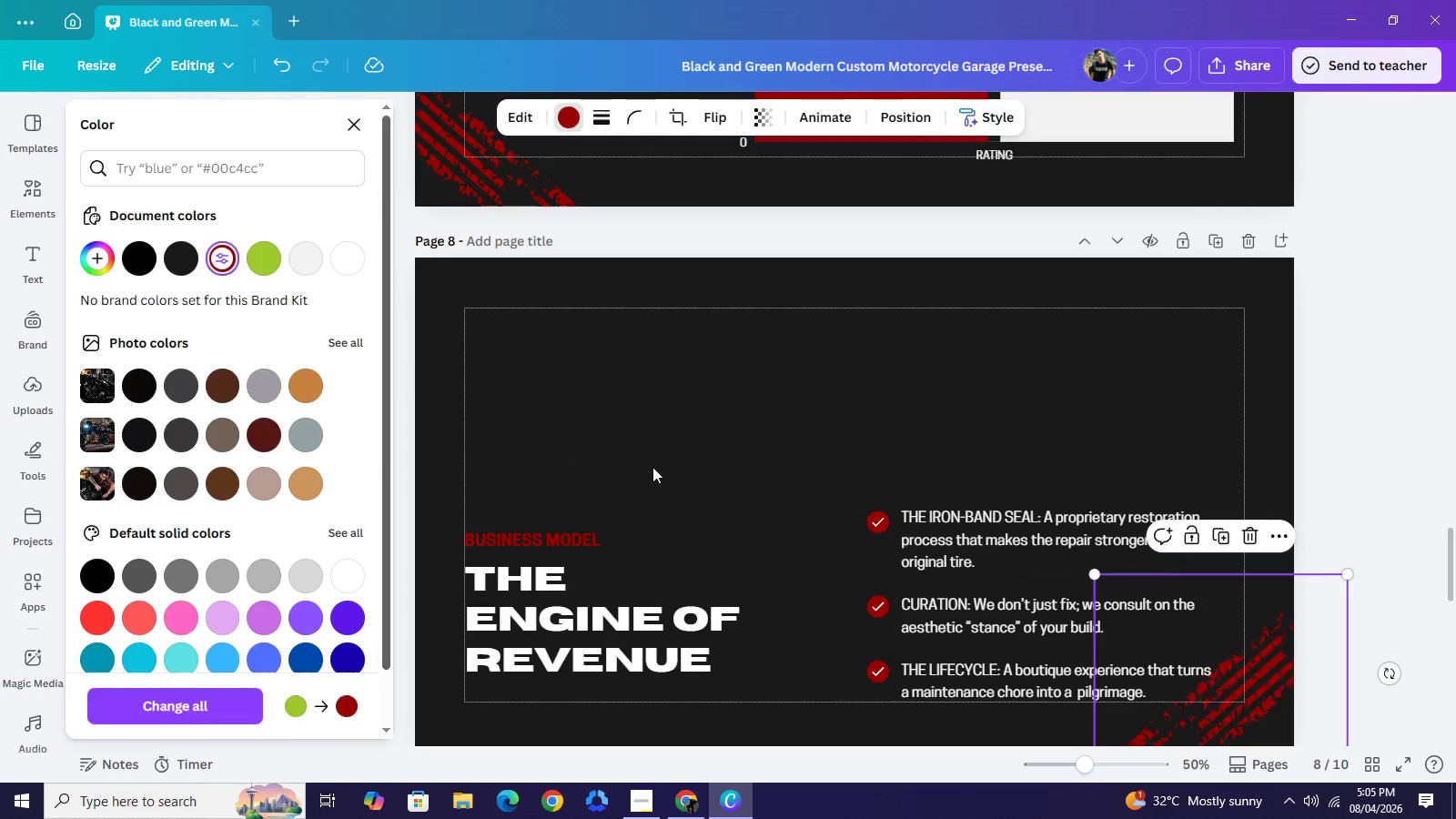 
left_click([767, 430])
 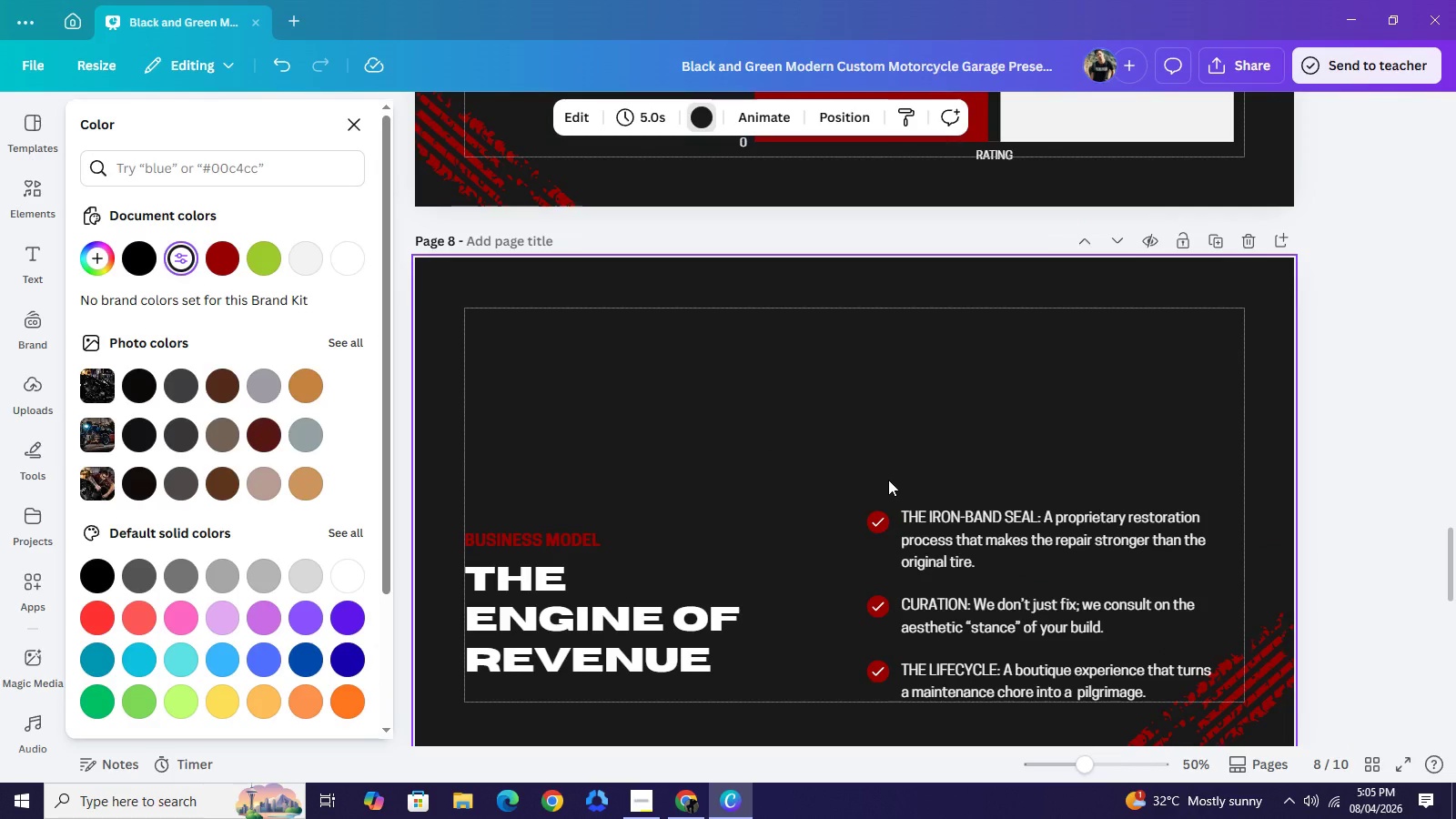 
scroll: coordinate [711, 410], scroll_direction: up, amount: 7.0
 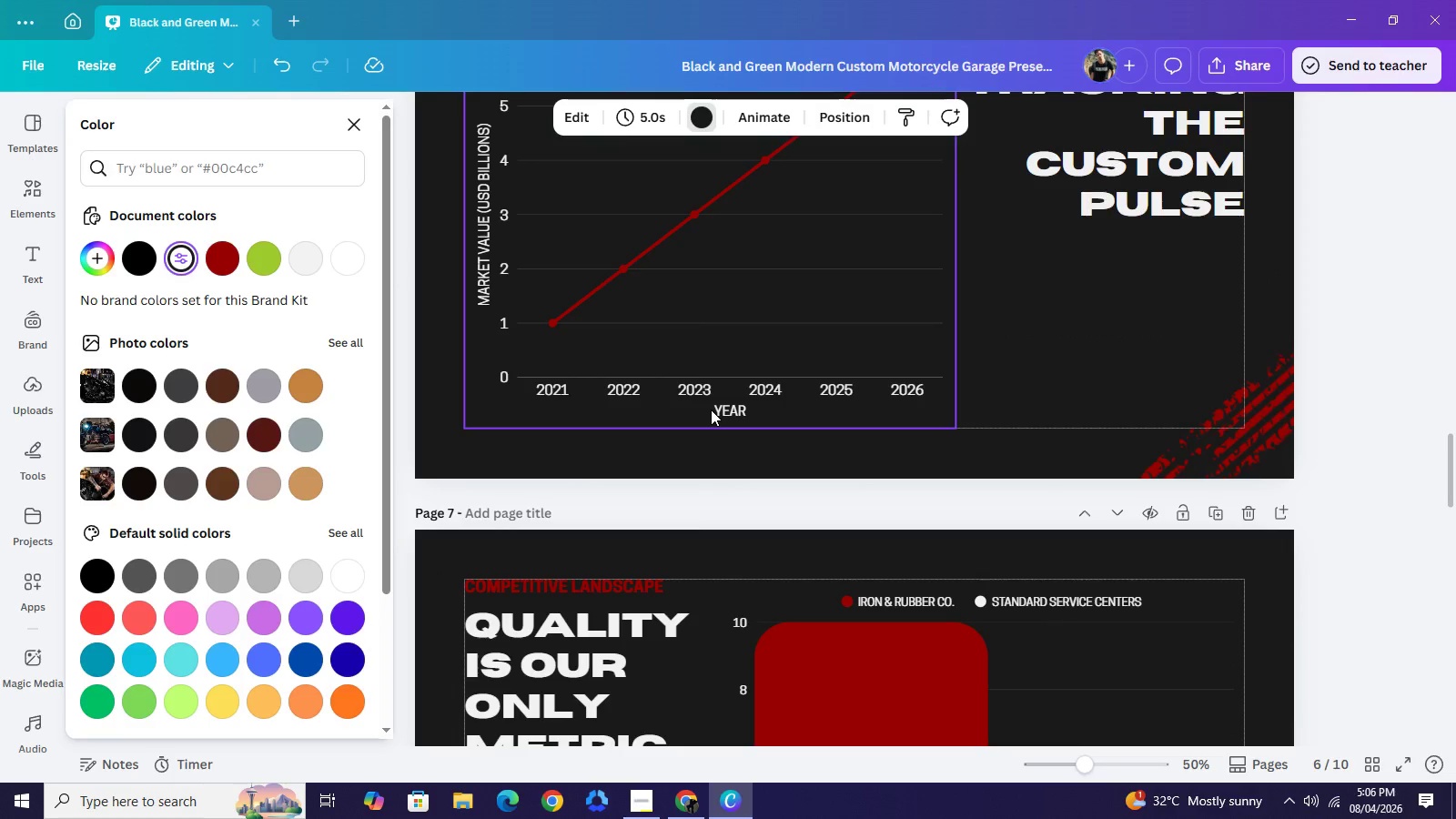 
scroll: coordinate [713, 419], scroll_direction: down, amount: 8.0
 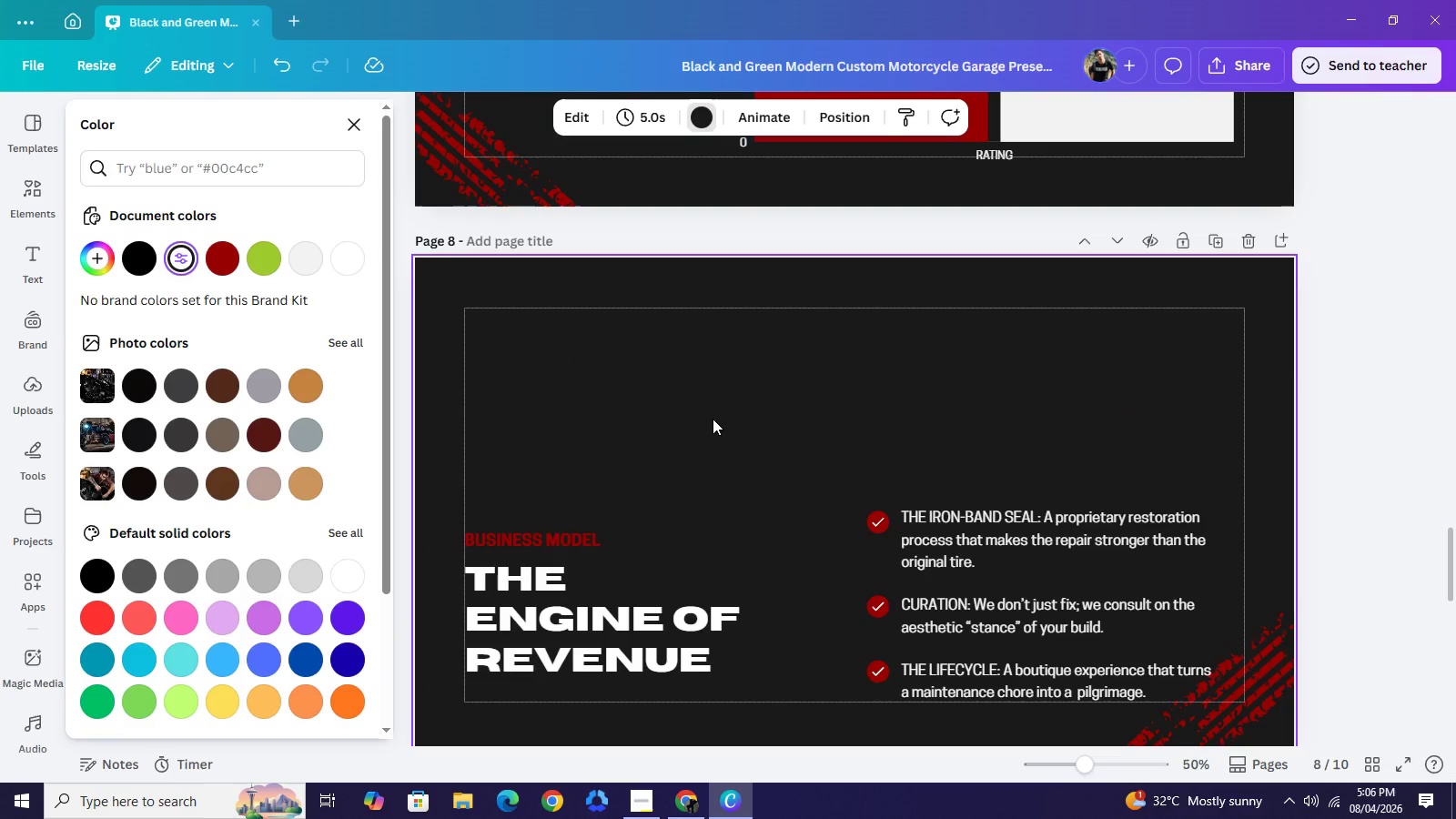 
scroll: coordinate [957, 482], scroll_direction: up, amount: 15.0
 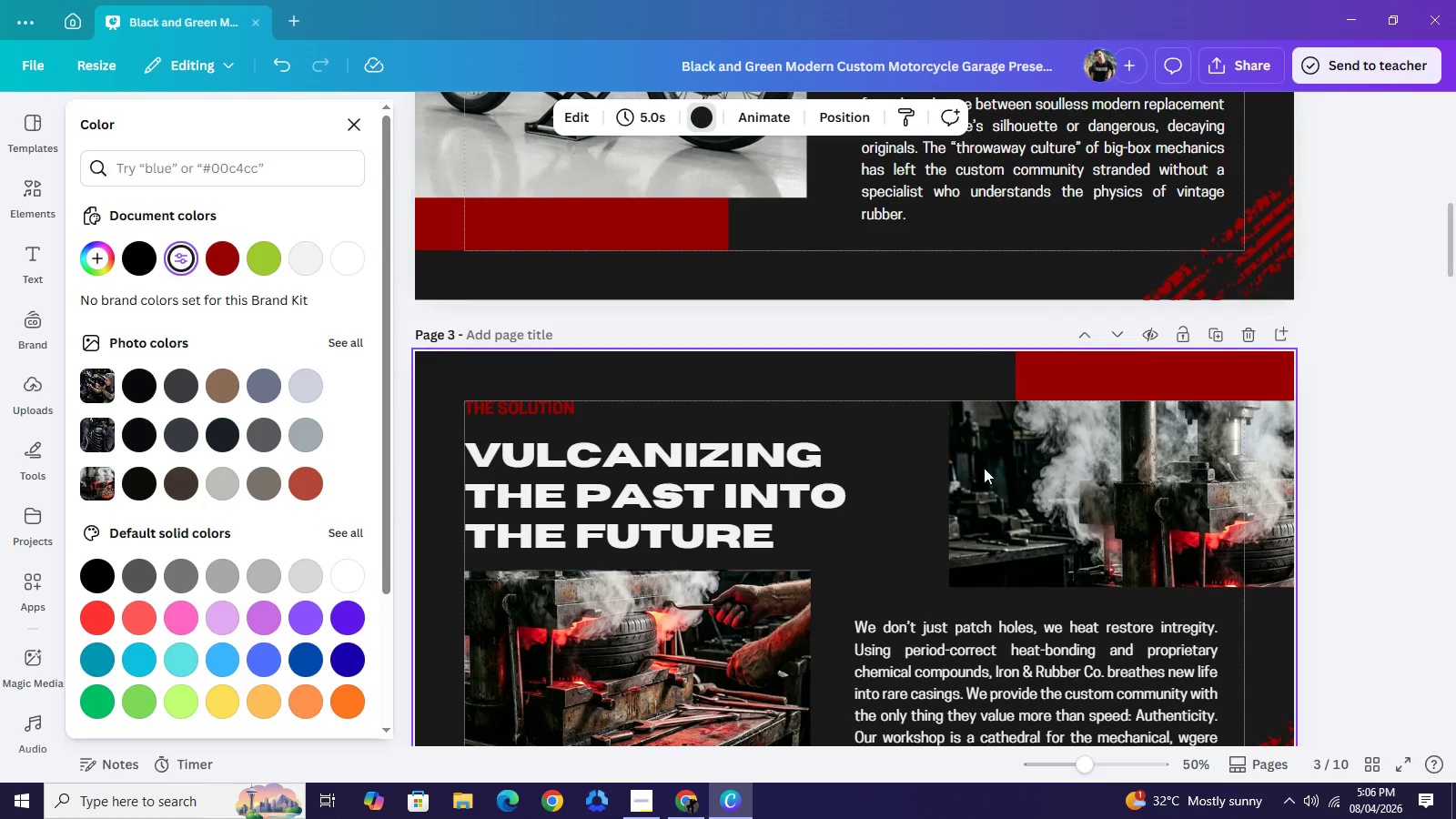 
scroll: coordinate [977, 508], scroll_direction: down, amount: 5.0
 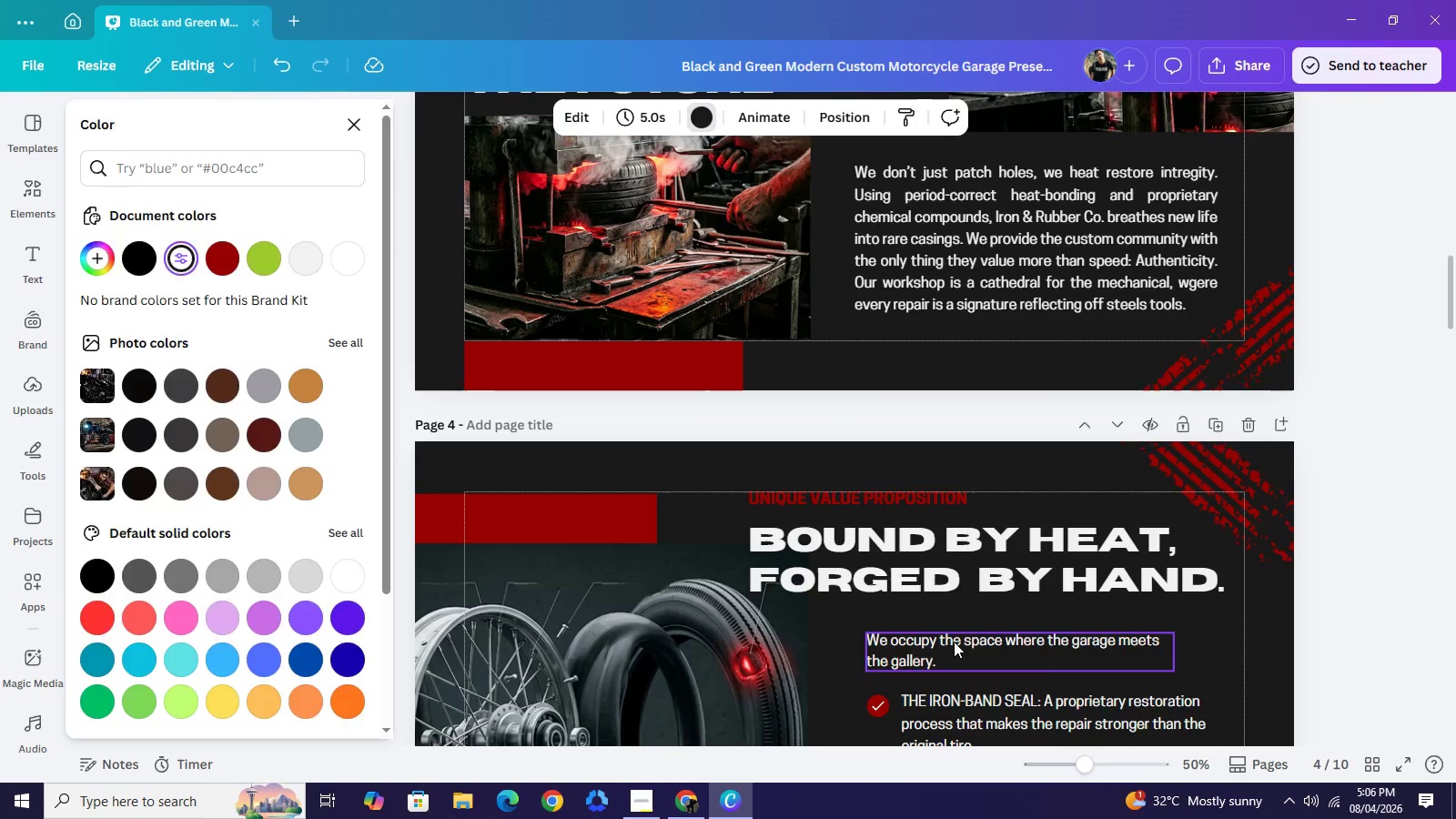 
left_click([954, 642])
 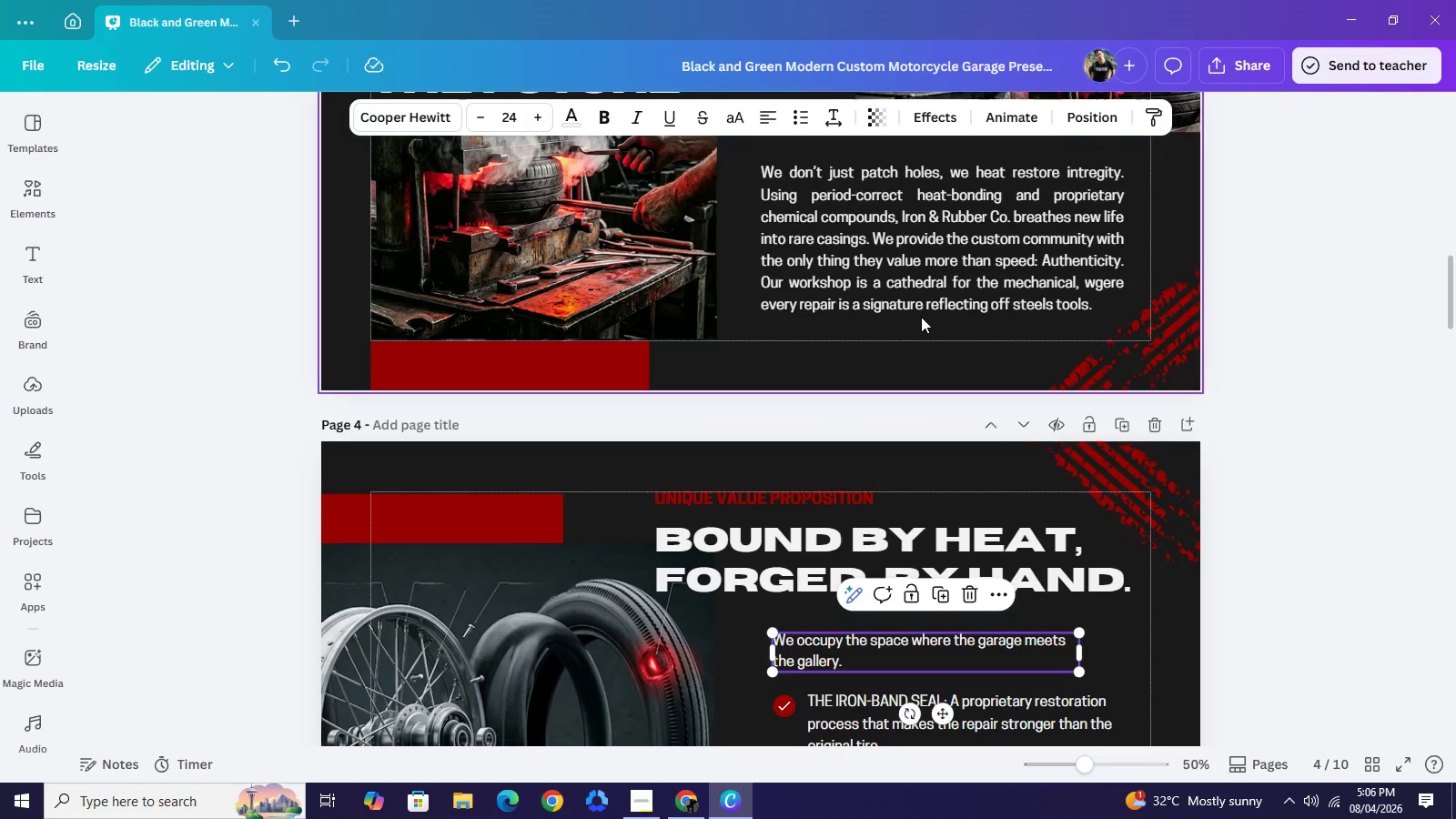 
left_click([921, 317])
 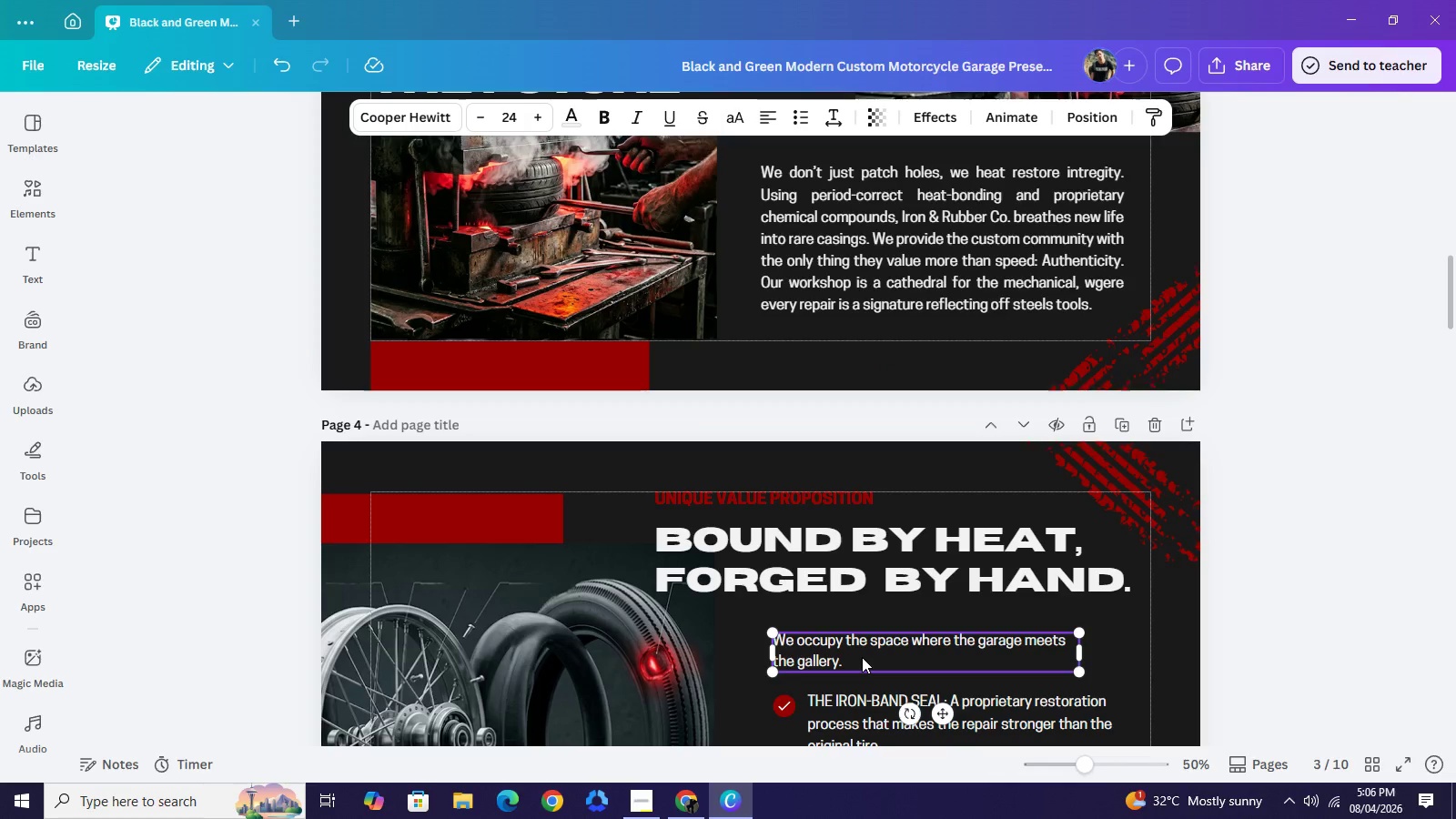 
left_click([862, 657])
 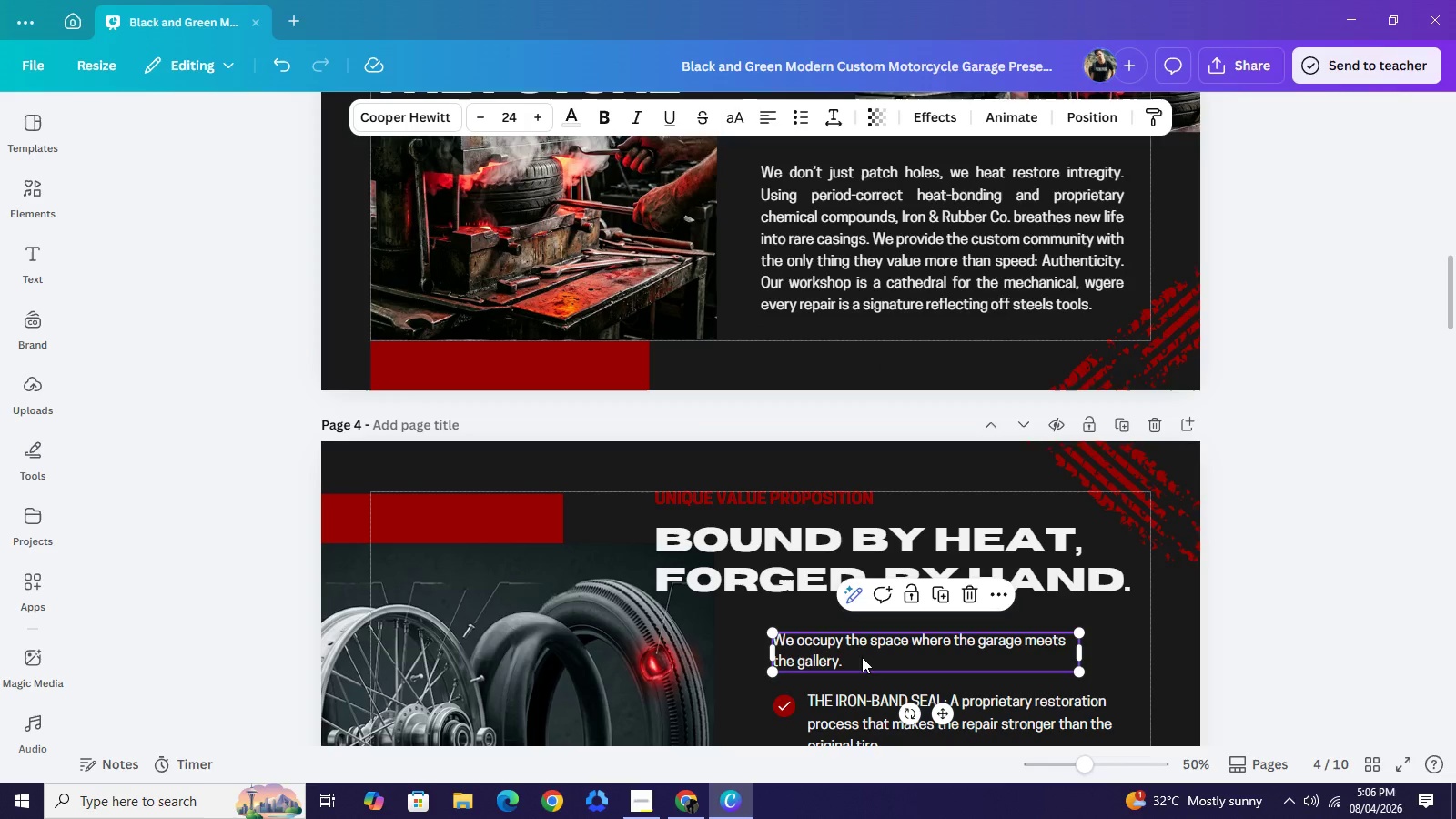 
key(Control+C)
 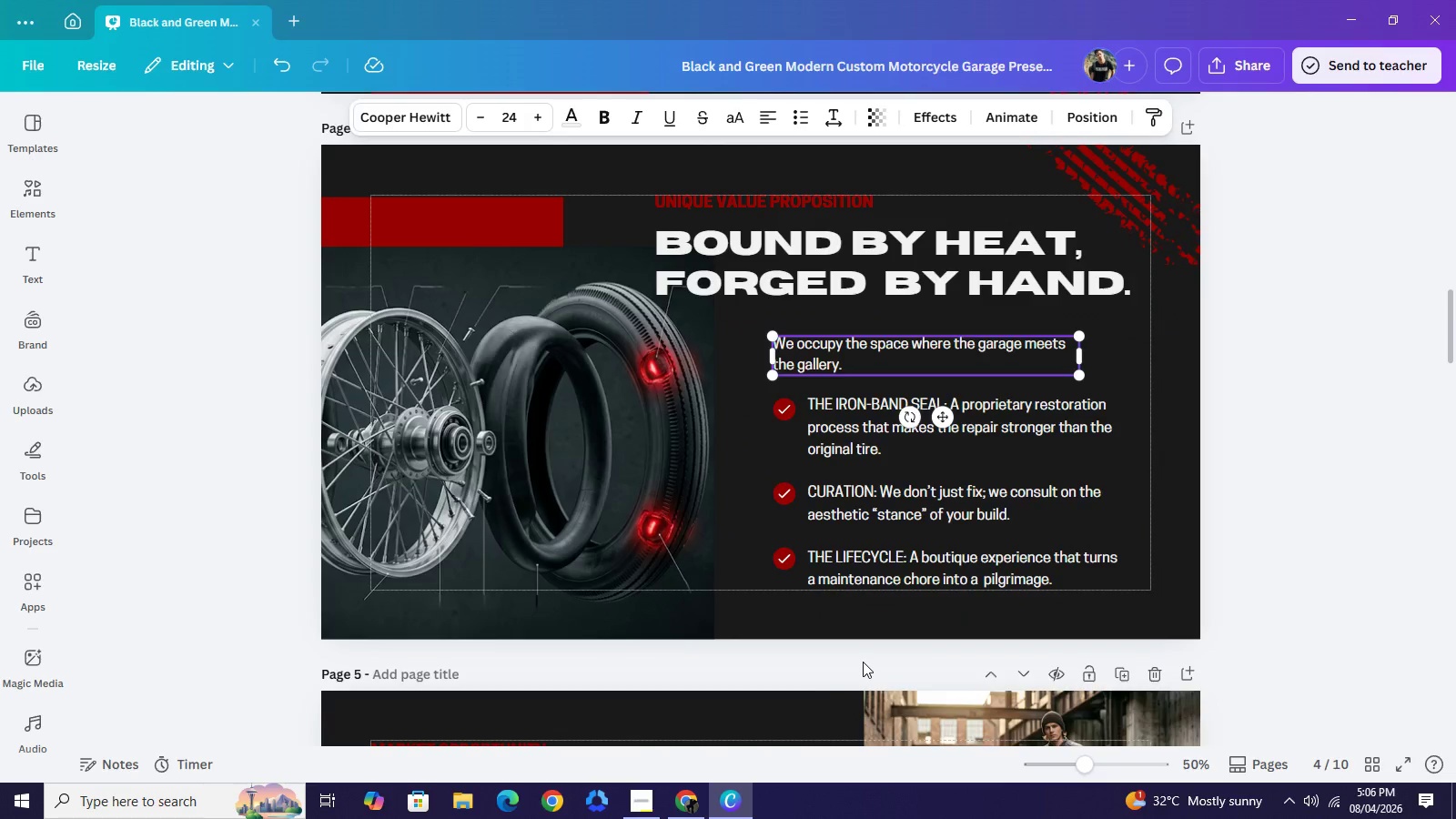 
scroll: coordinate [864, 663], scroll_direction: down, amount: 12.0
 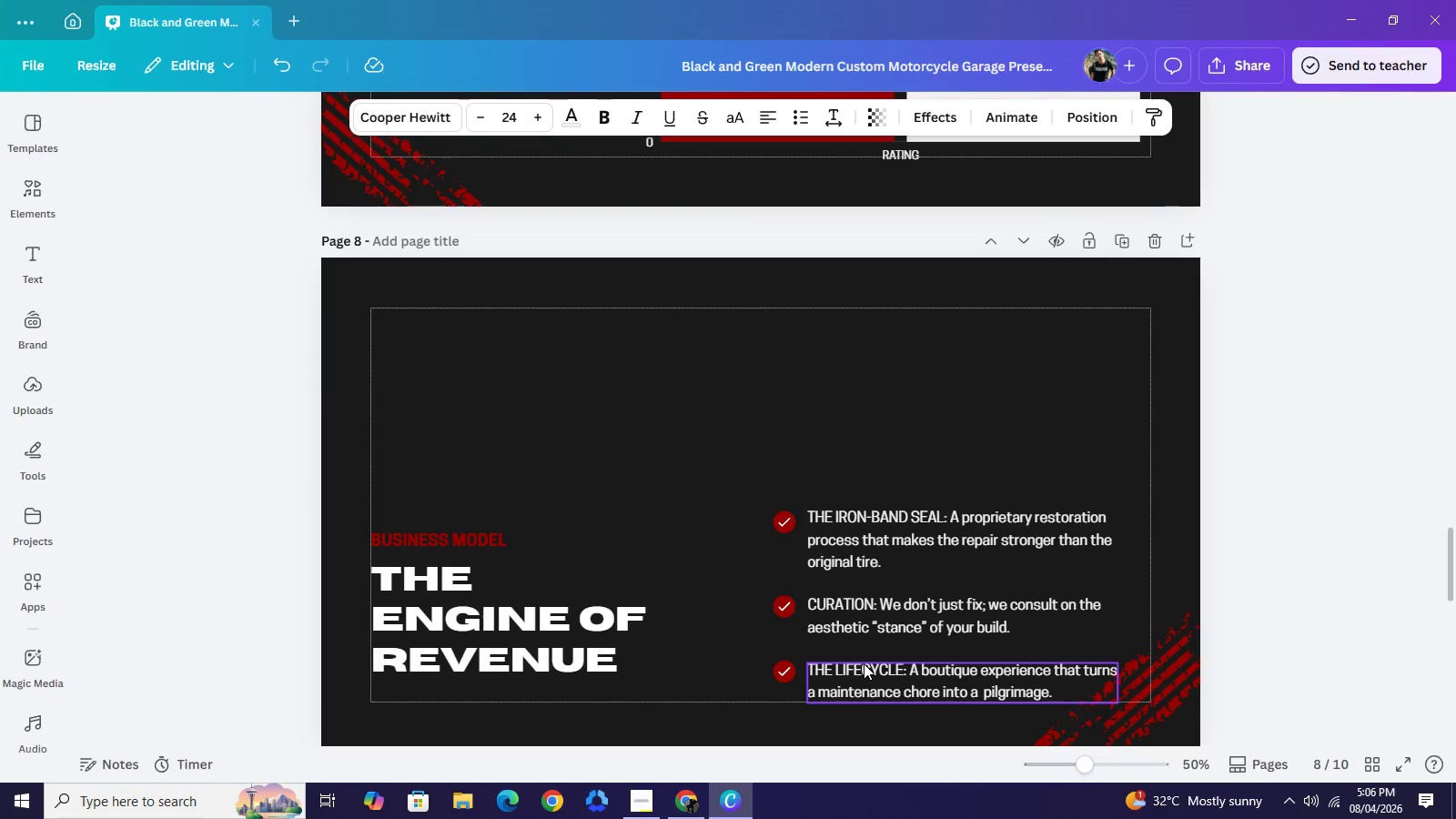 
key(Control+V)
 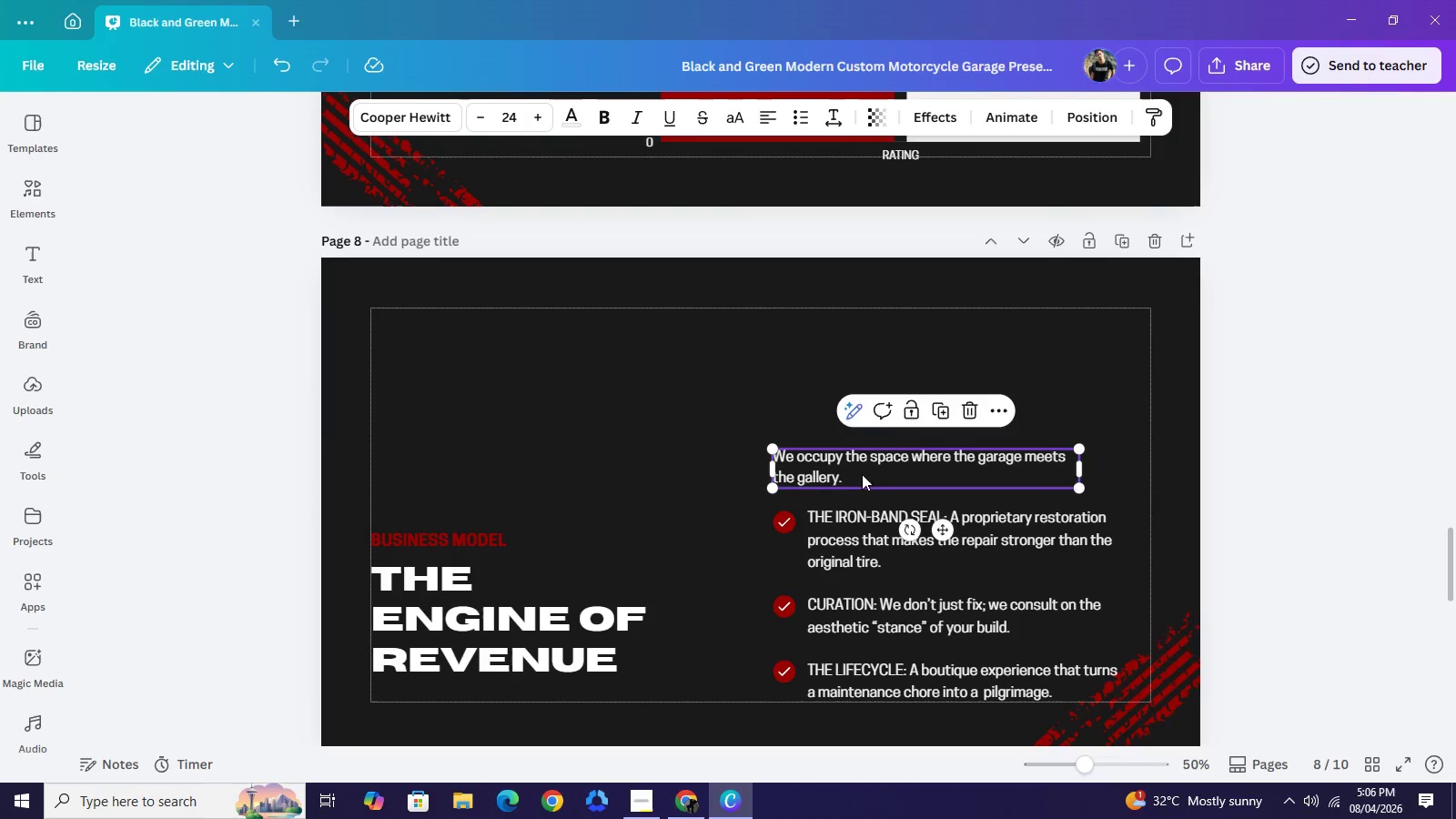 
left_click_drag(start_coordinate=[864, 477], to_coordinate=[897, 374])
 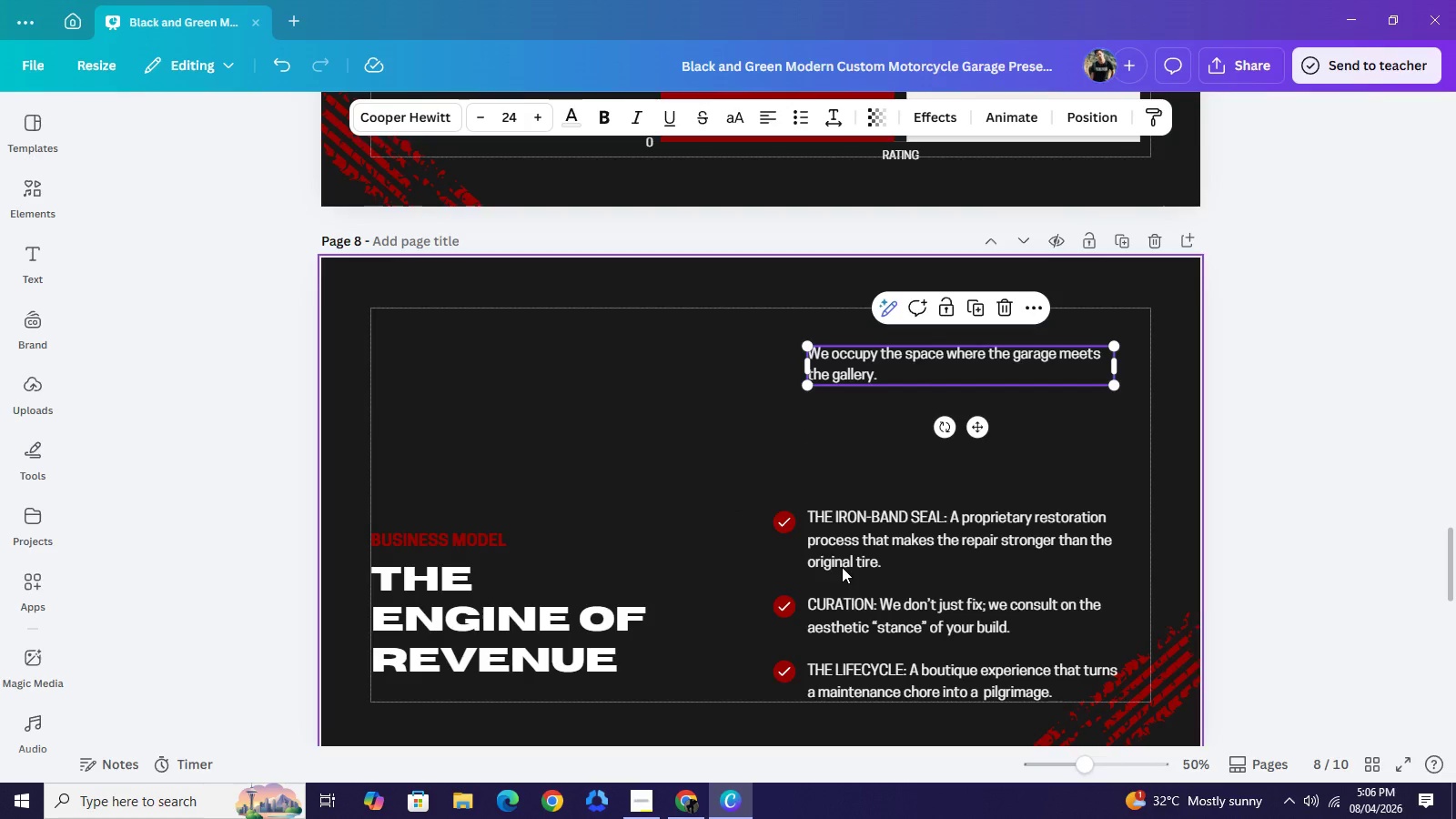 
left_click_drag(start_coordinate=[715, 486], to_coordinate=[1005, 697])
 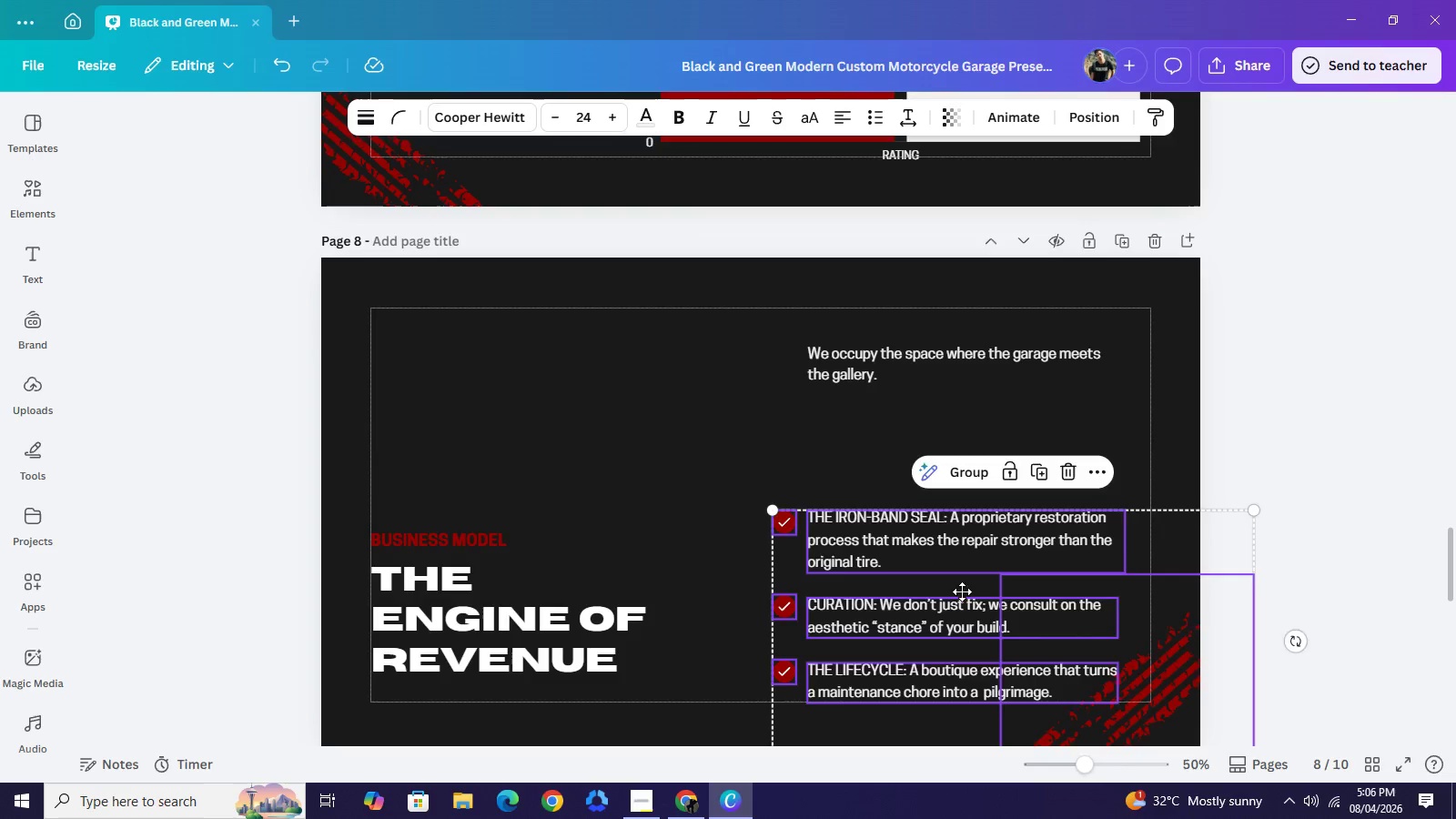 
left_click_drag(start_coordinate=[960, 613], to_coordinate=[966, 573])
 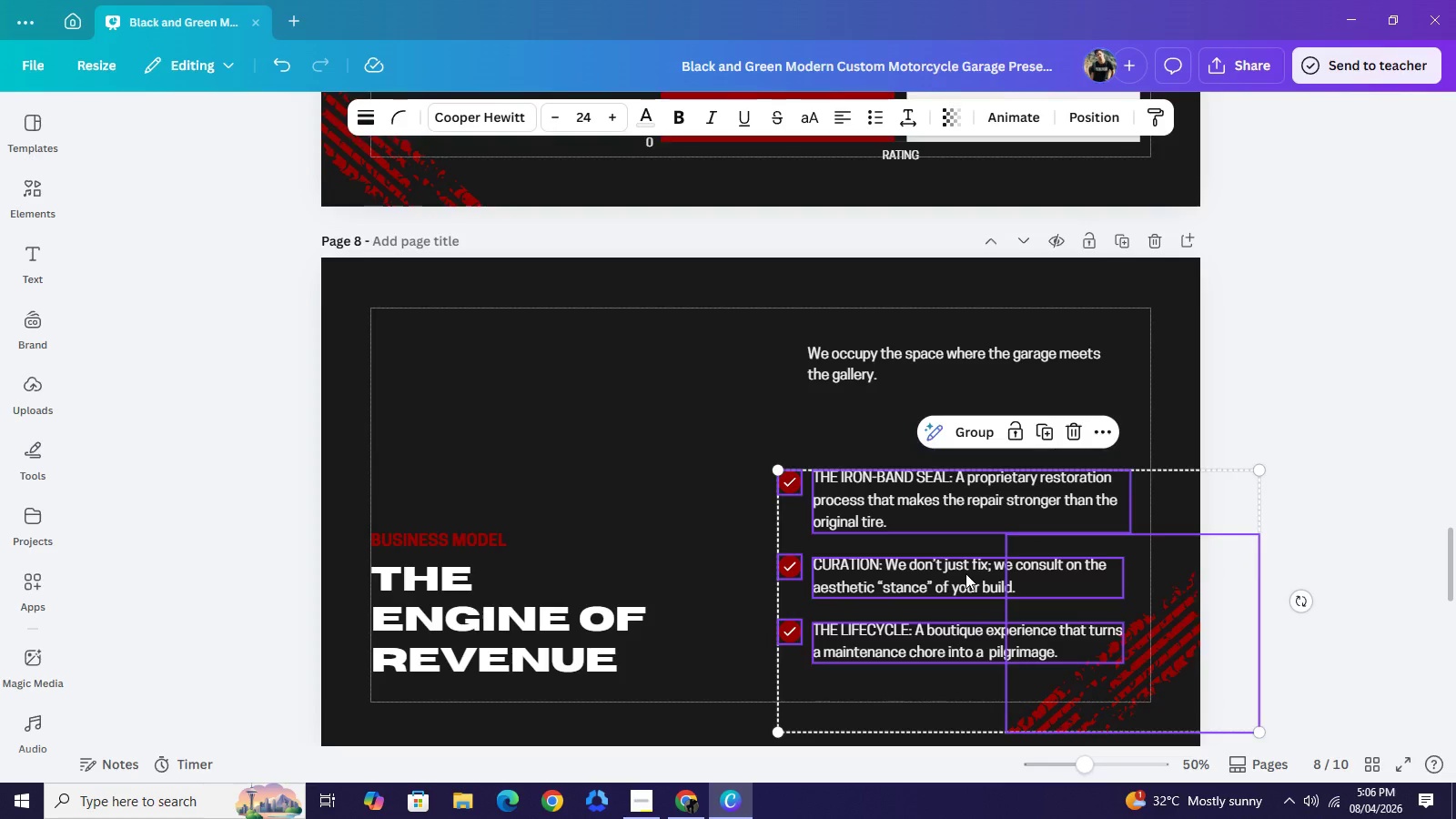 
key(Control+X)
 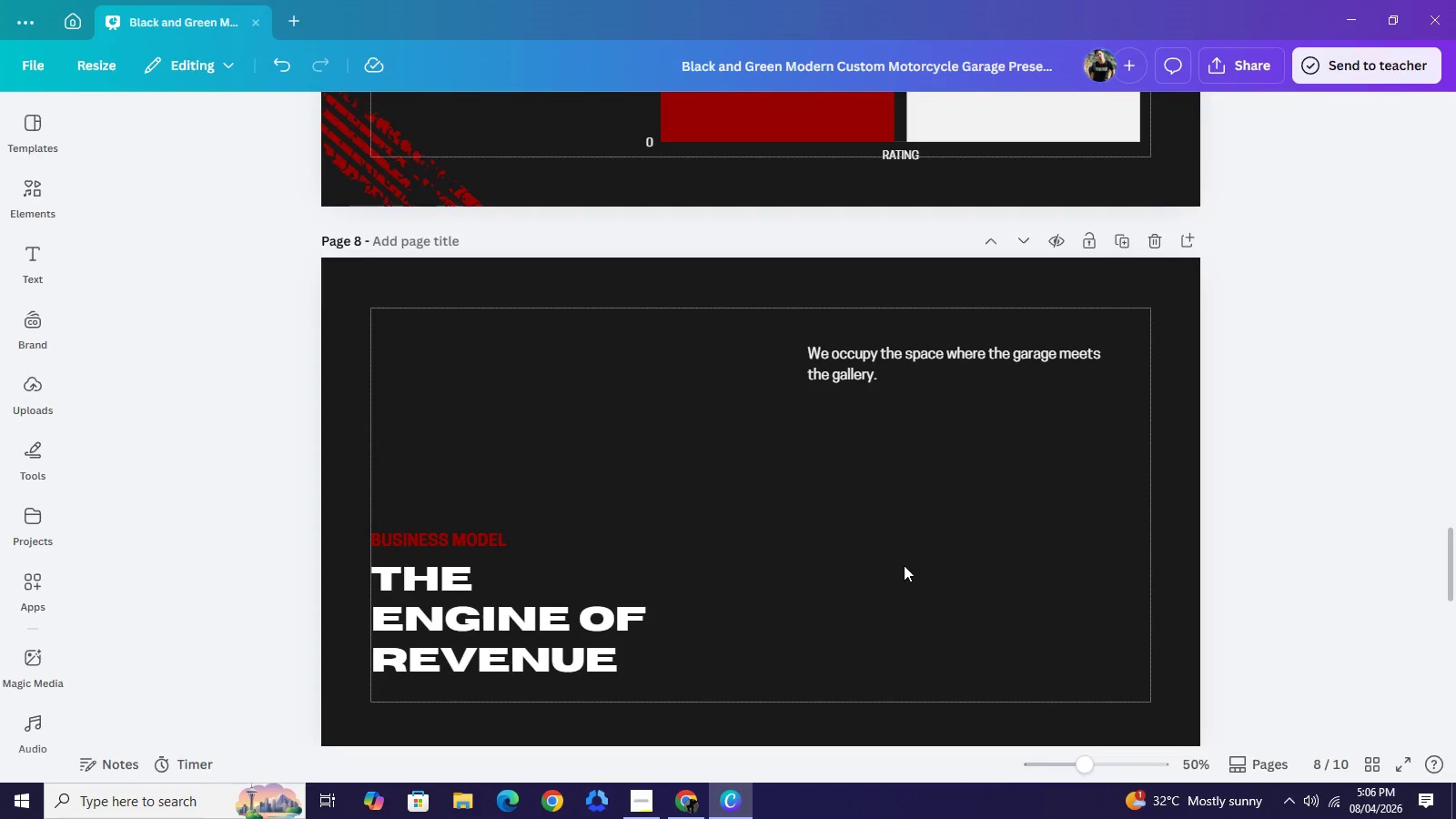 
key(Control+Z)
 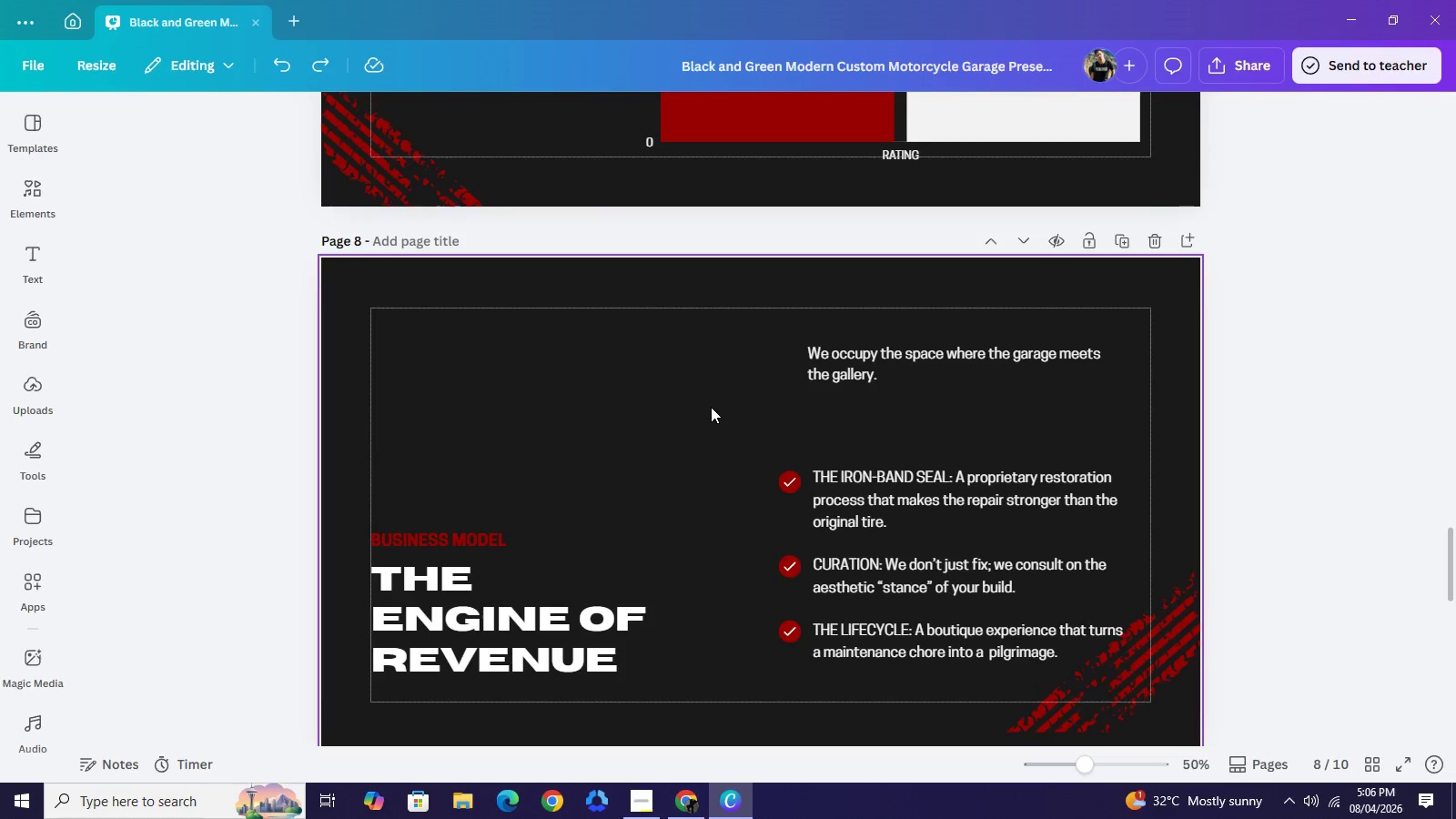 
left_click([711, 400])
 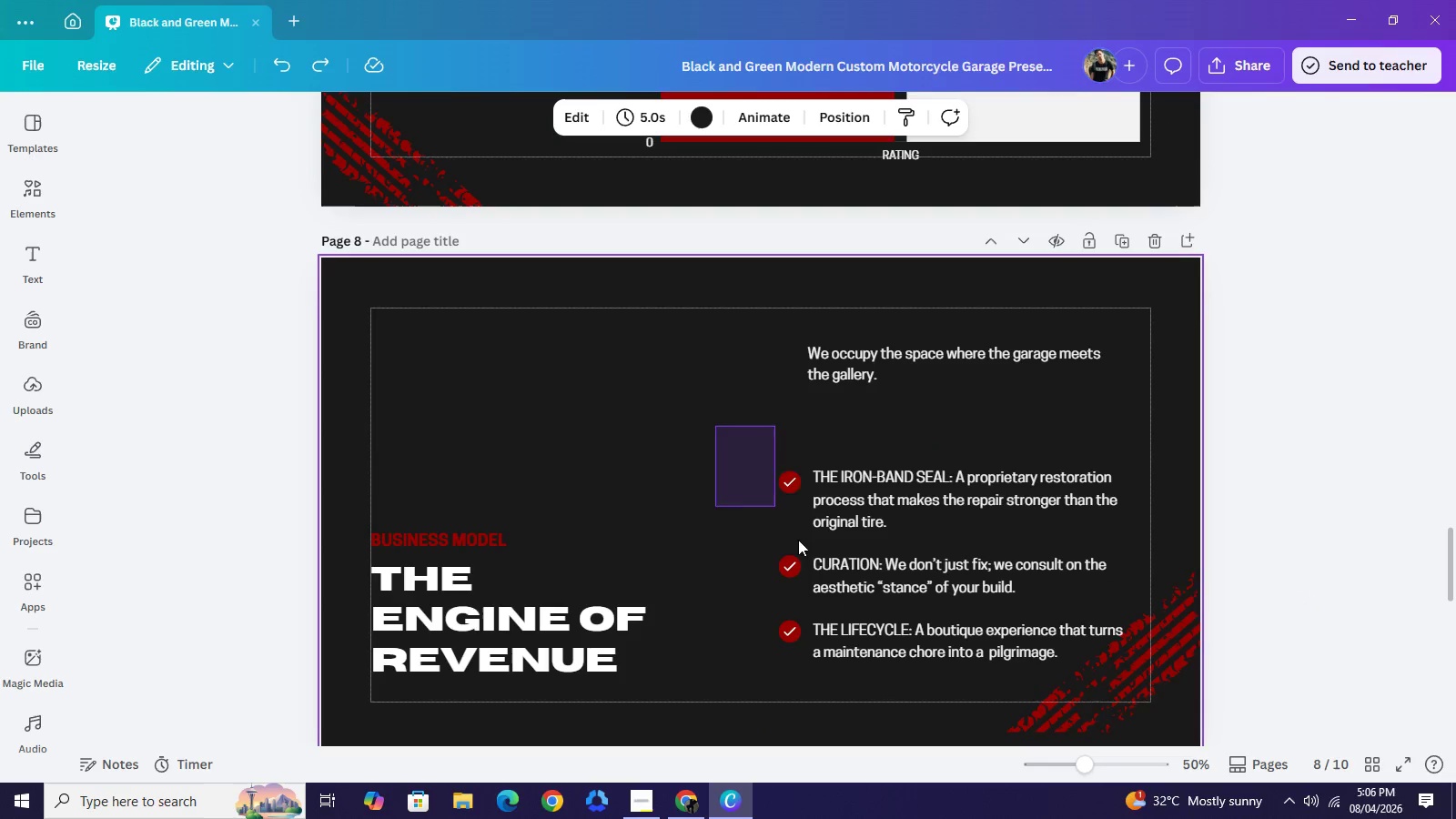 
left_click_drag(start_coordinate=[715, 426], to_coordinate=[864, 662])
 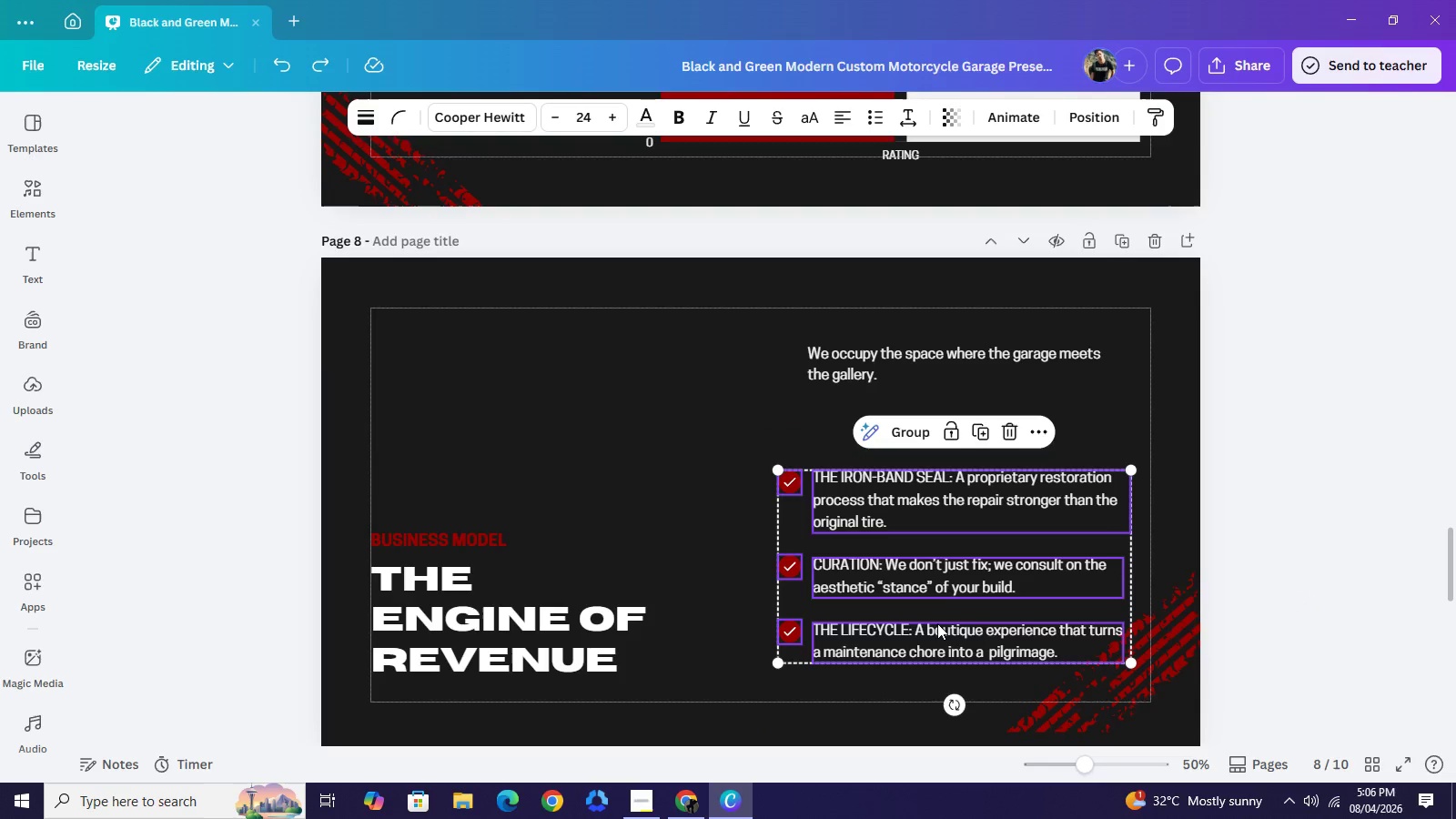 
left_click_drag(start_coordinate=[937, 638], to_coordinate=[932, 578])
 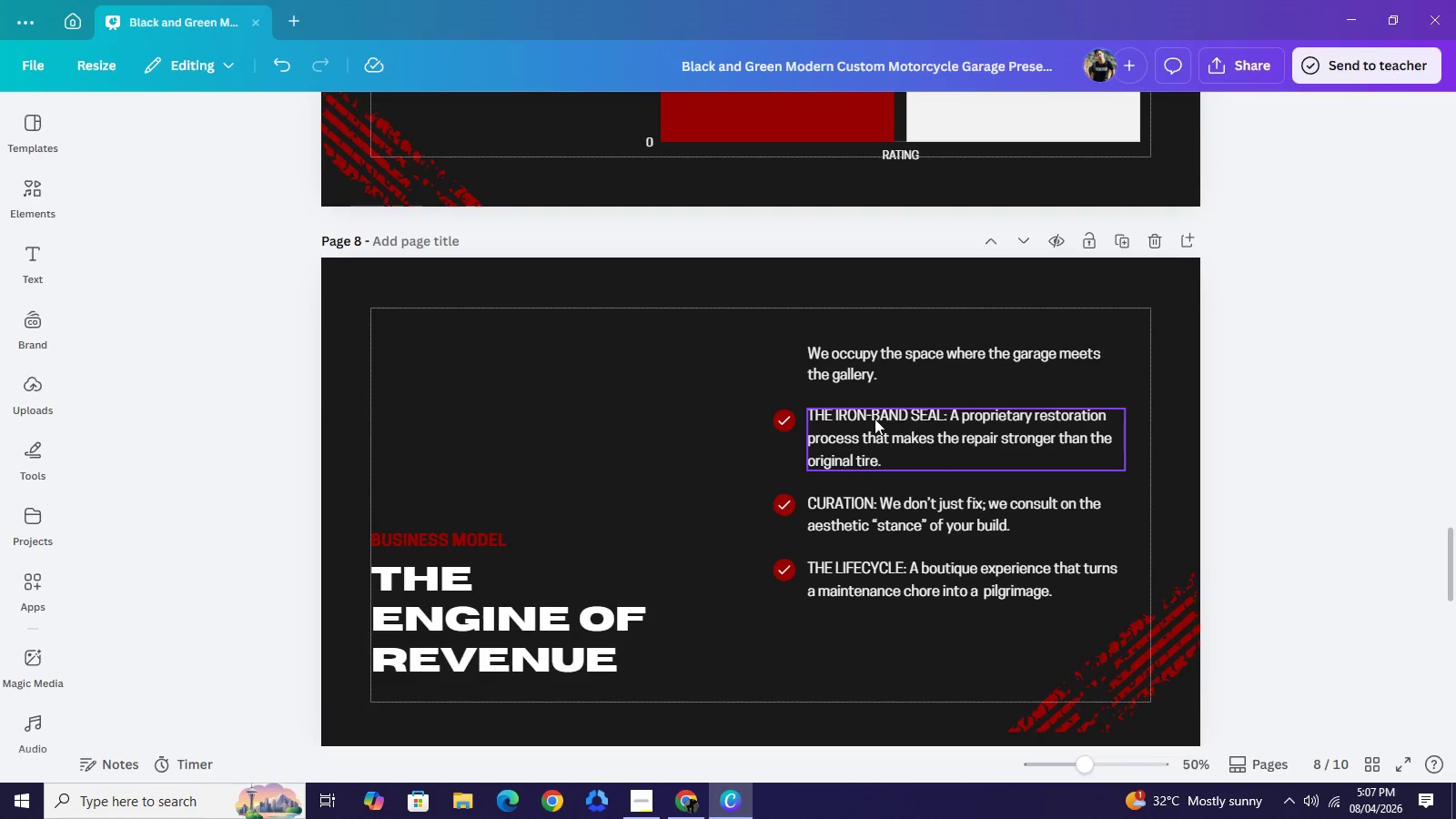 
double_click([856, 361])
 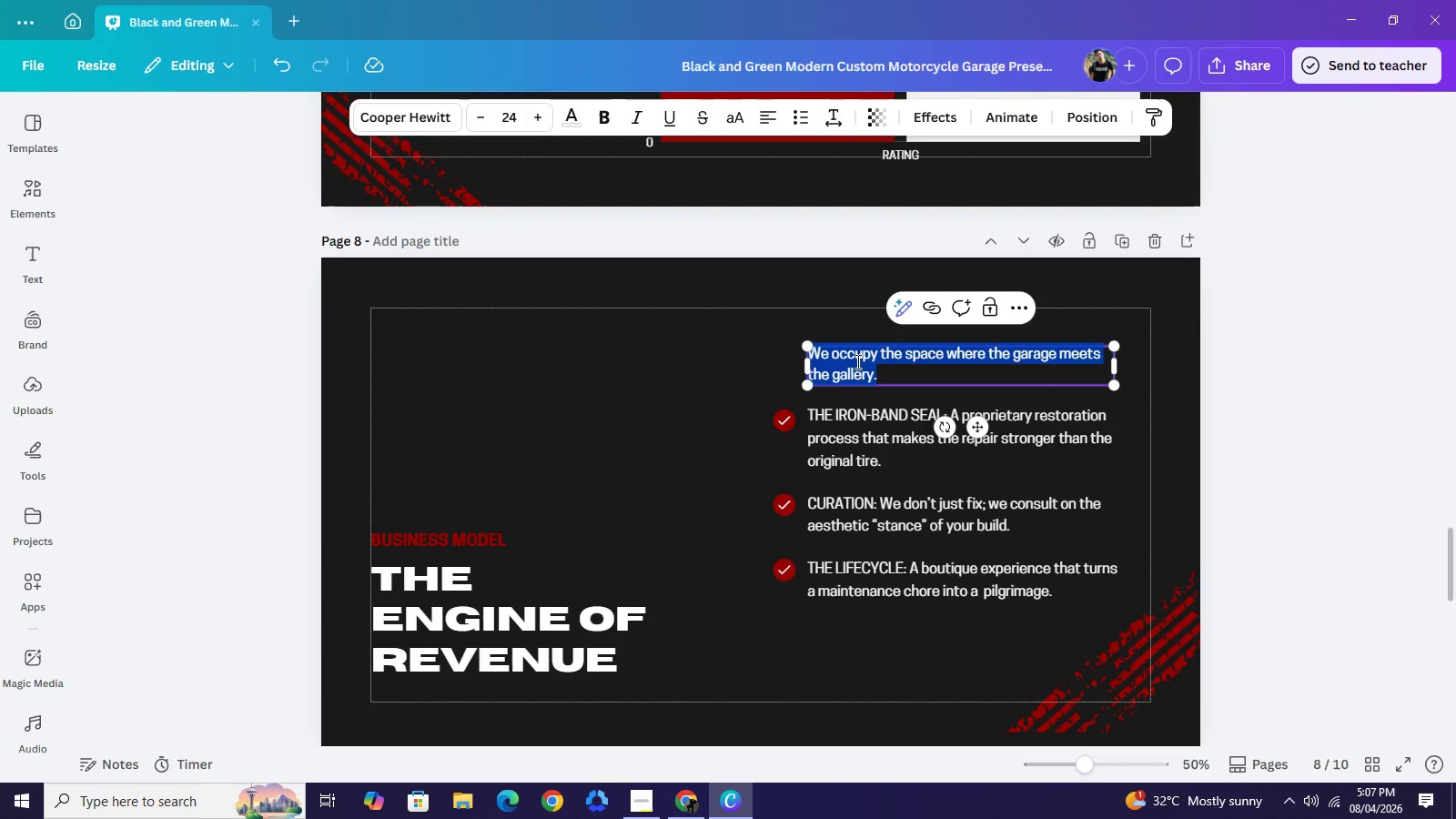 
wait(8.34)
 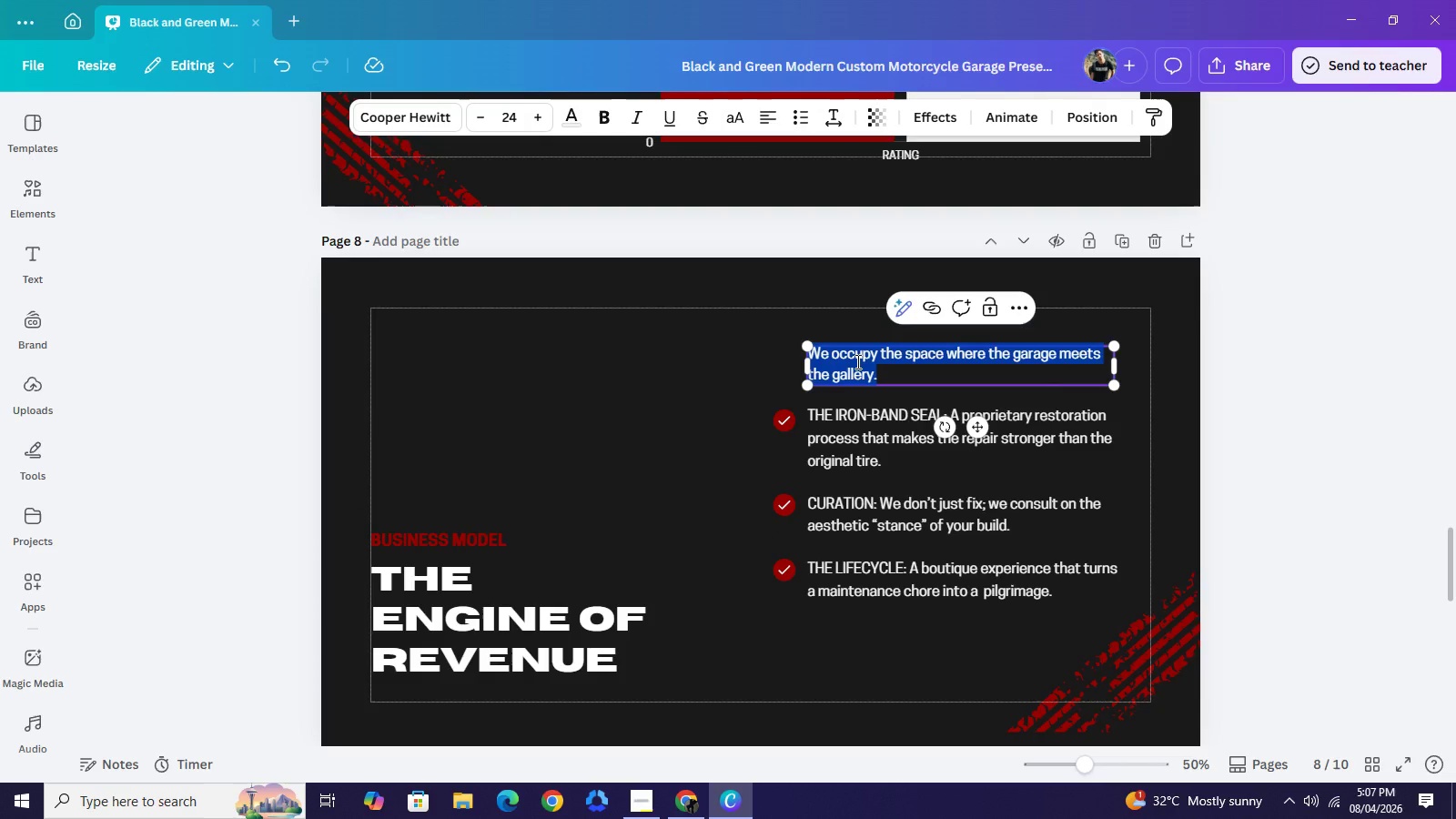 
left_click([997, 357])
 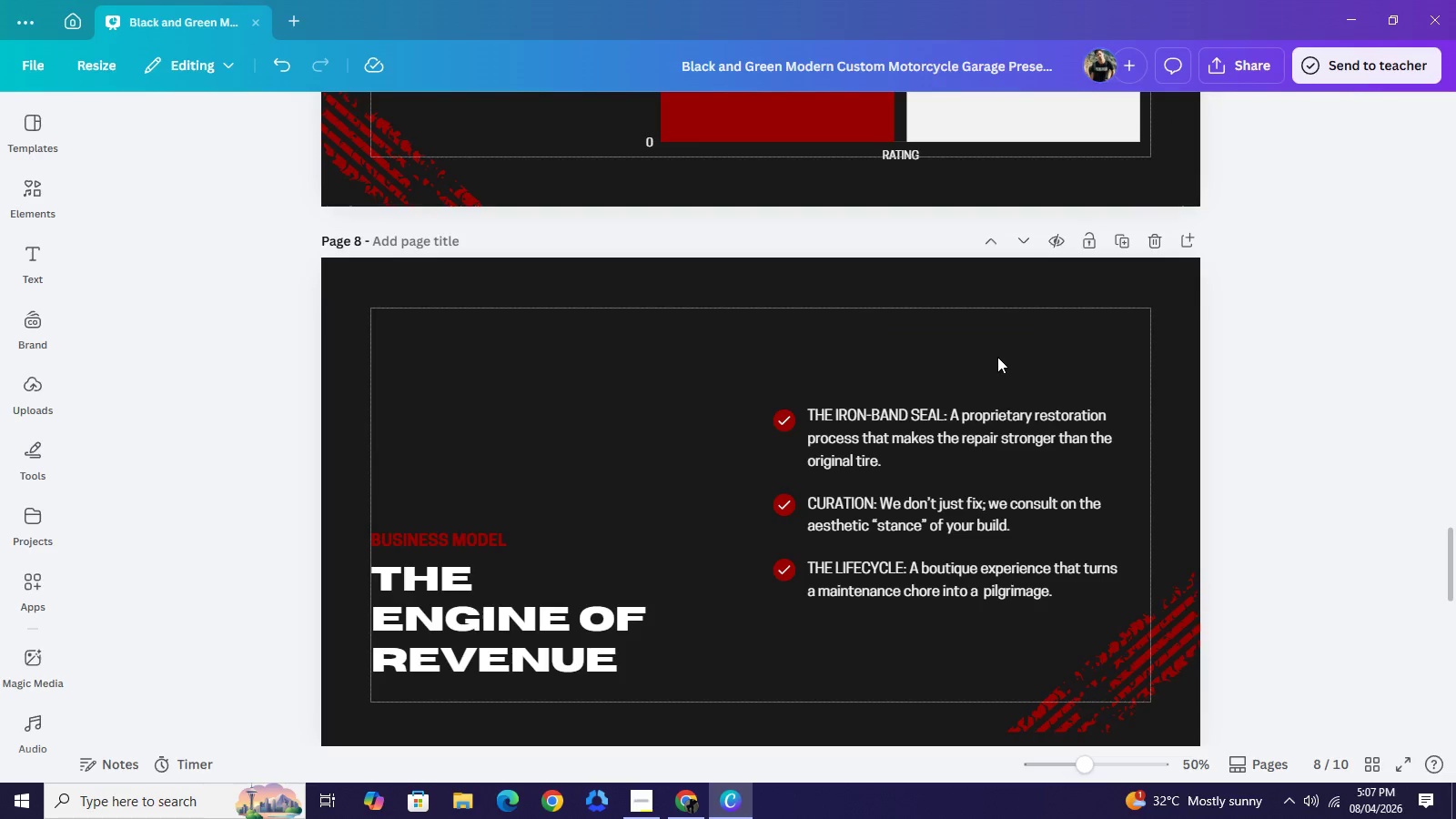 
key(Backspace)
 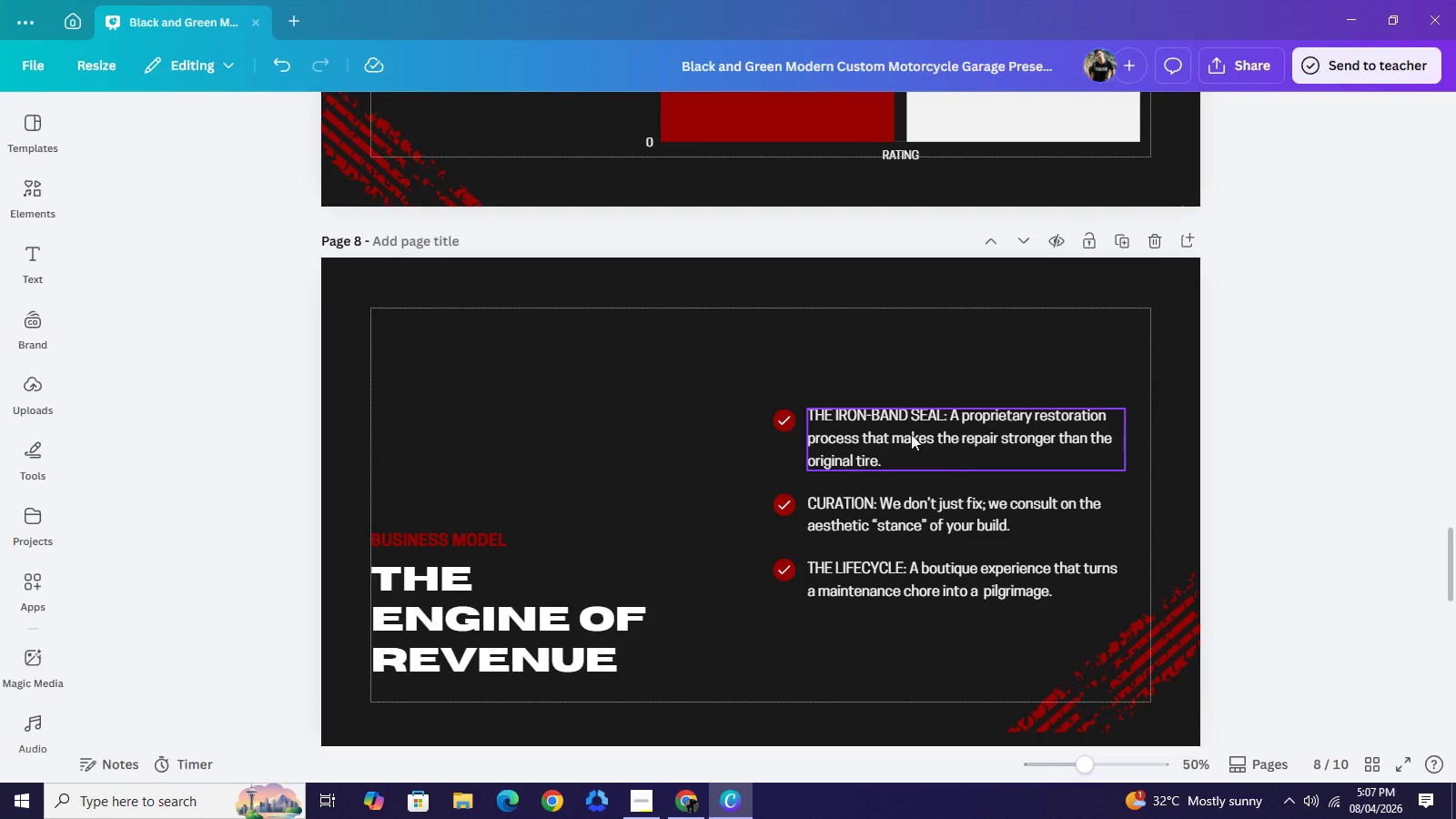 
double_click([899, 431])
 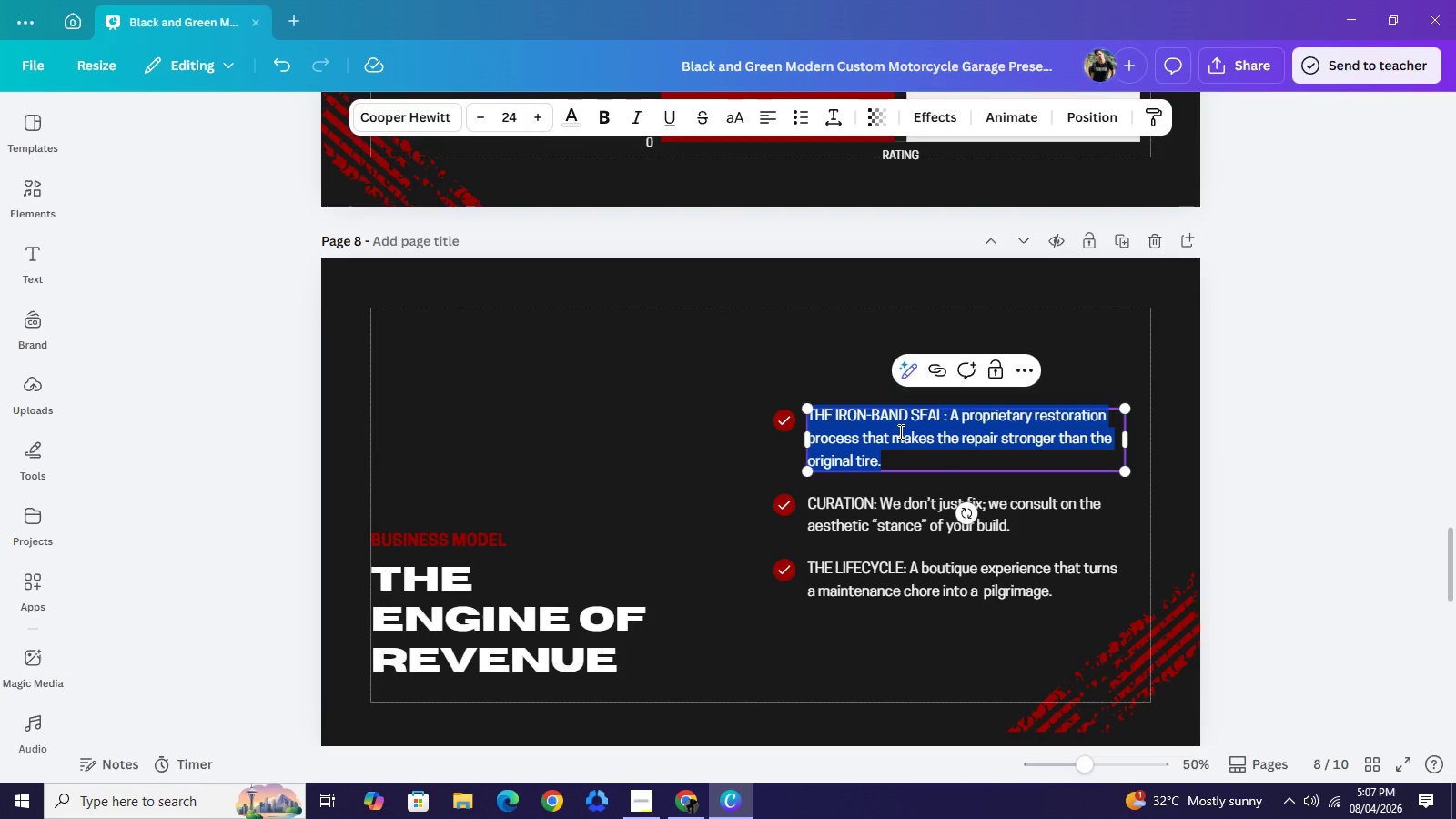 
type(HIgh)
key(Backspace)
key(Backspace)
key(Backspace)
type(igh margin)
 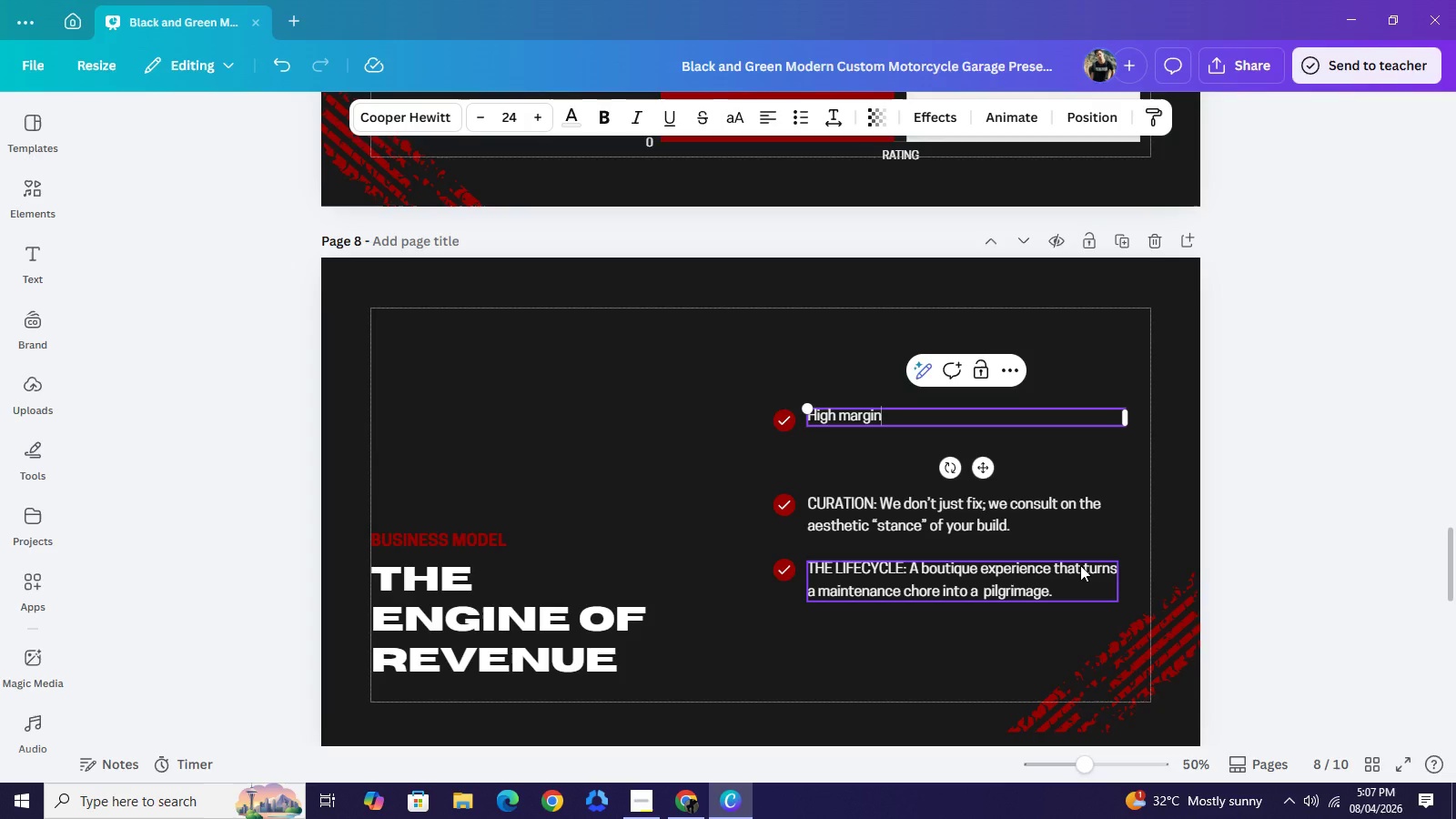 
key(Backspace)
key(Backspace)
key(Backspace)
key(Backspace)
key(Backspace)
key(Backspace)
key(Backspace)
type(-margin restoratiom)
key(Backspace)
type(n and custom tread carving.)
 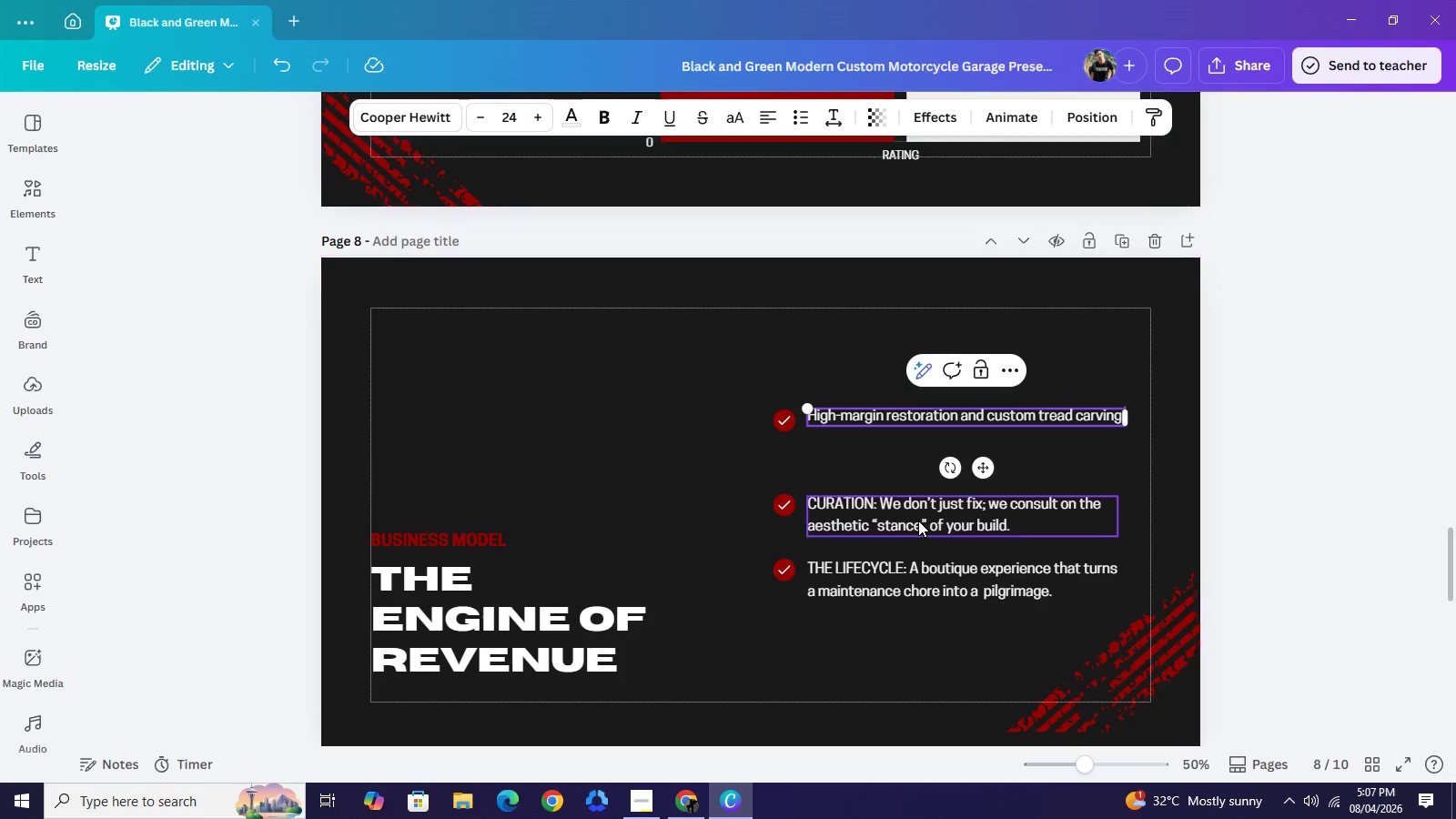 
double_click([918, 521])
 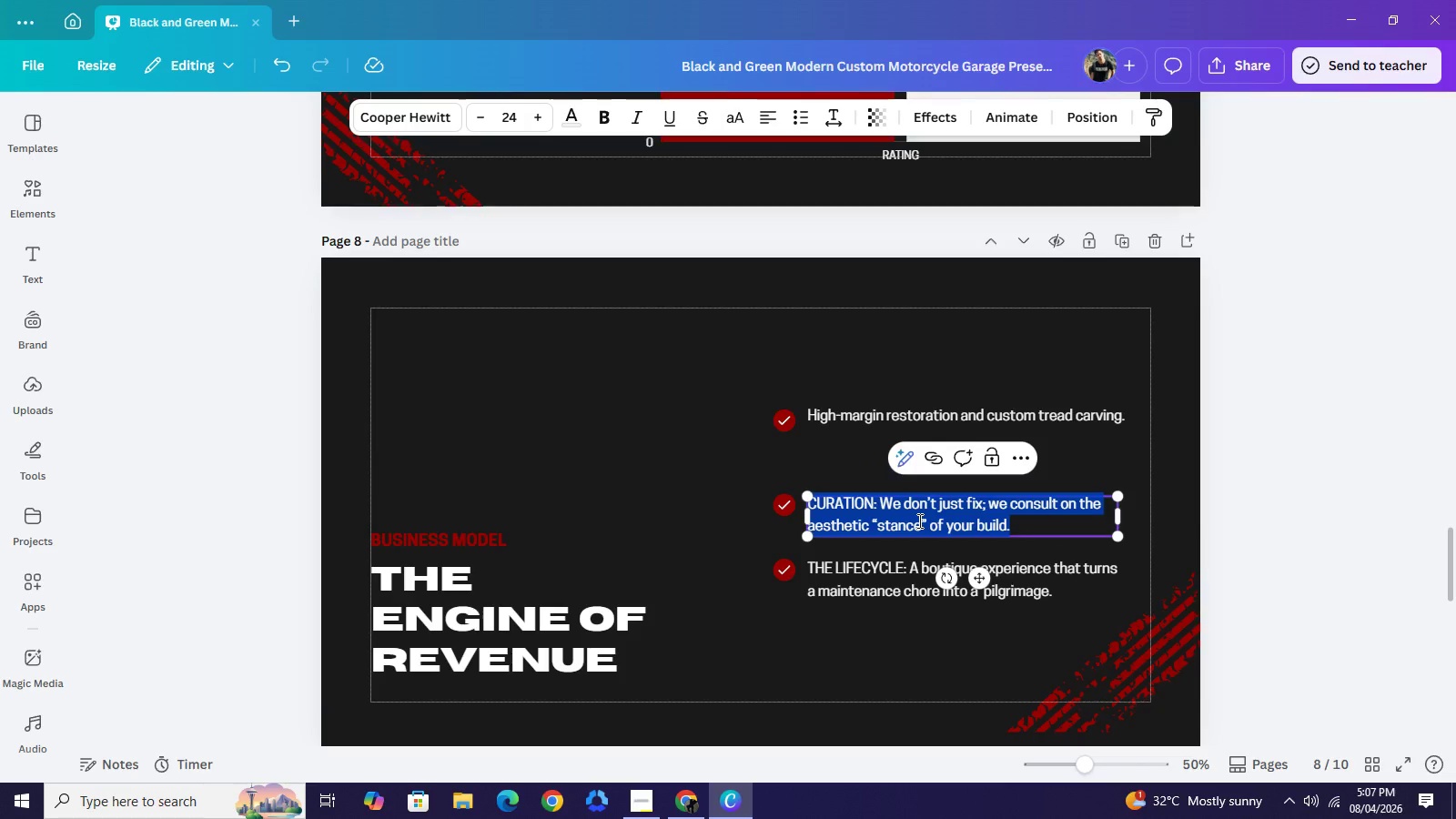 
type(Premium branded ry=ubber)
key(Backspace)
key(Backspace)
key(Backspace)
key(Backspace)
key(Backspace)
key(Backspace)
key(Backspace)
type(ubber goods, grips, and appare;)
key(Backspace)
type(l.)
 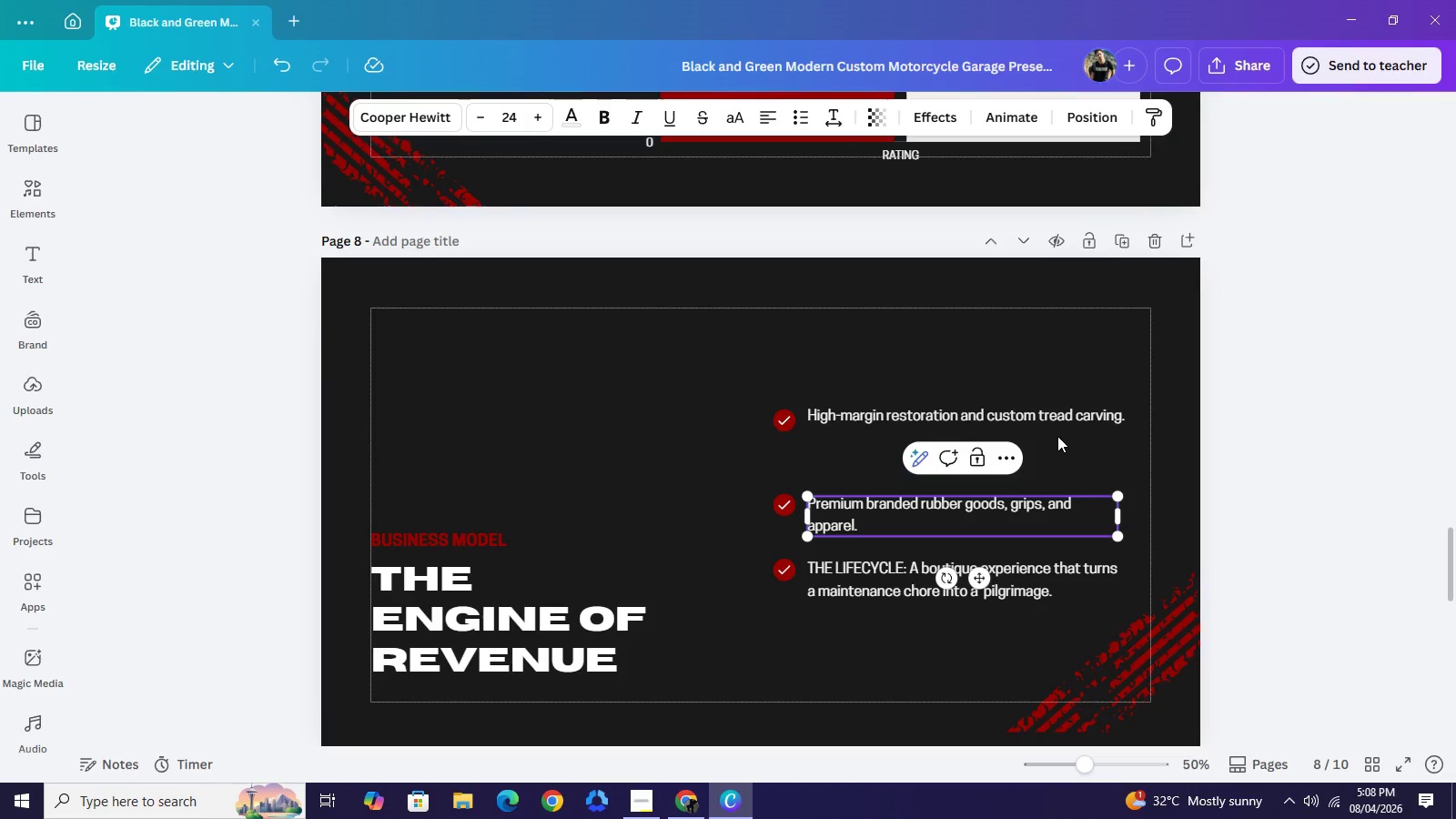 
left_click([1123, 413])
 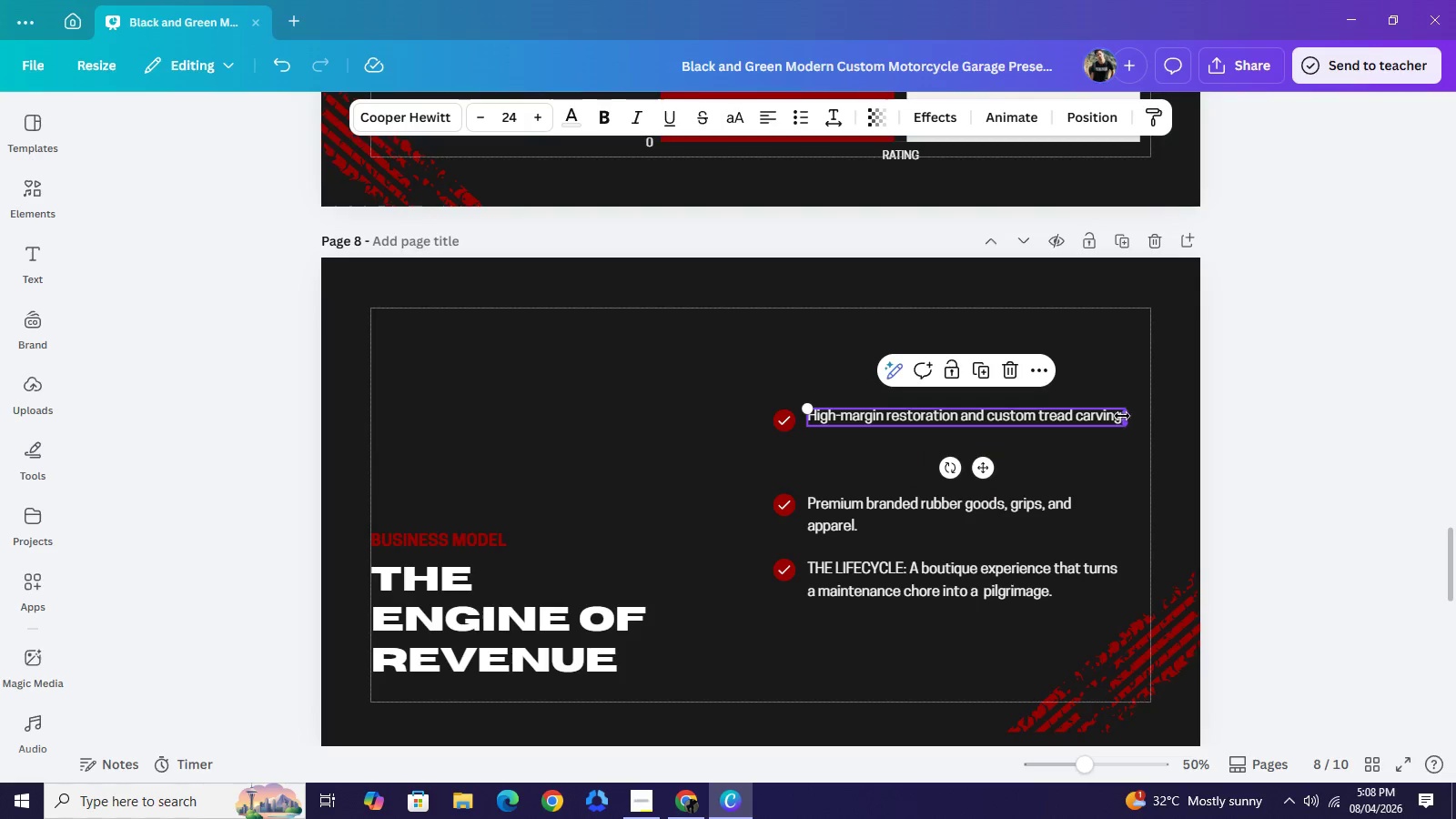 
left_click_drag(start_coordinate=[1131, 416], to_coordinate=[1103, 417])
 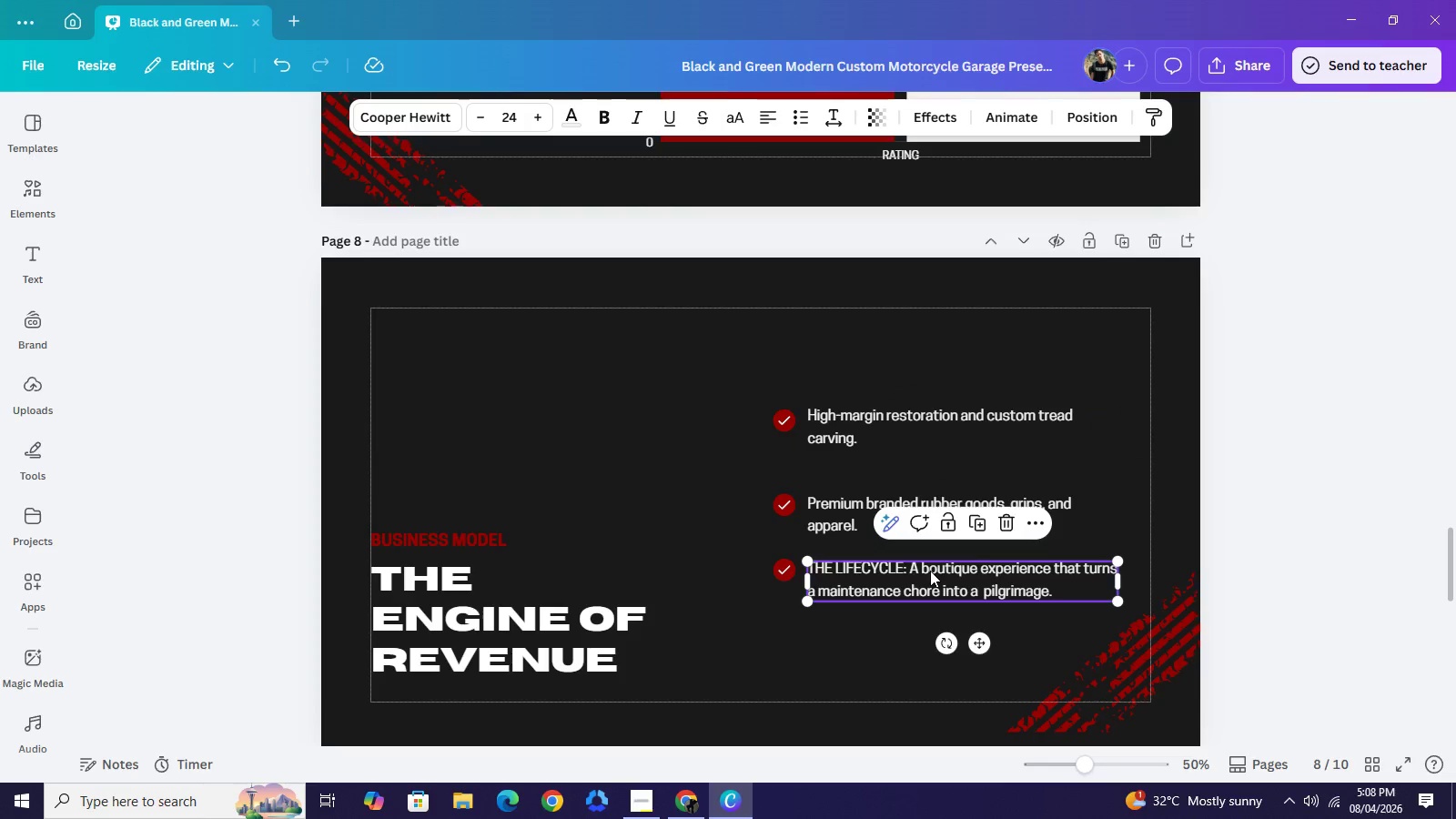 
left_click([930, 570])
 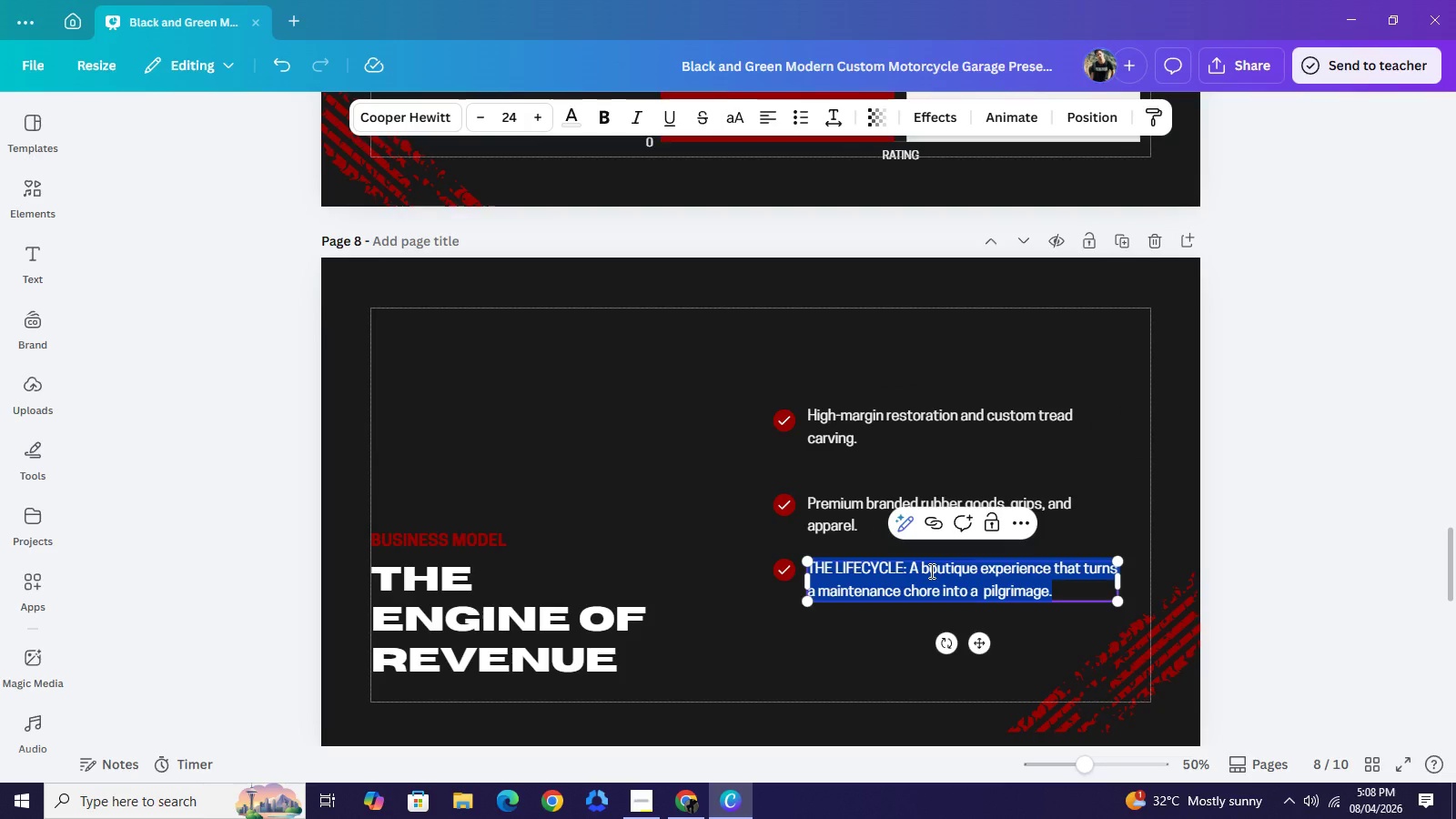 
type(Recurring revenue through "the )
key(Backspace)
key(Backspace)
key(Backspace)
key(Backspace)
type(The inner Circle" seasonal maintenance plans.)
 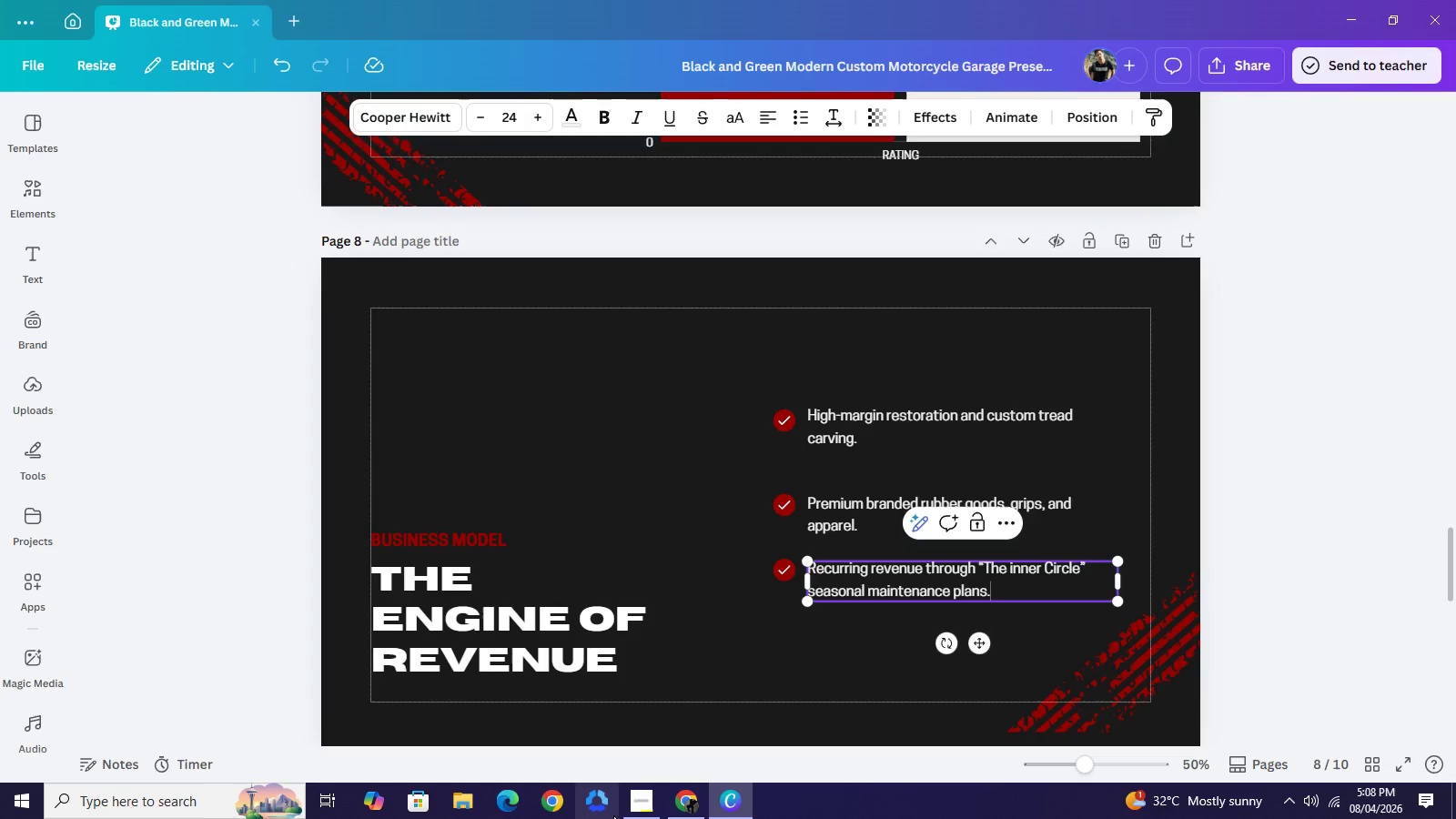 
left_click([634, 807])